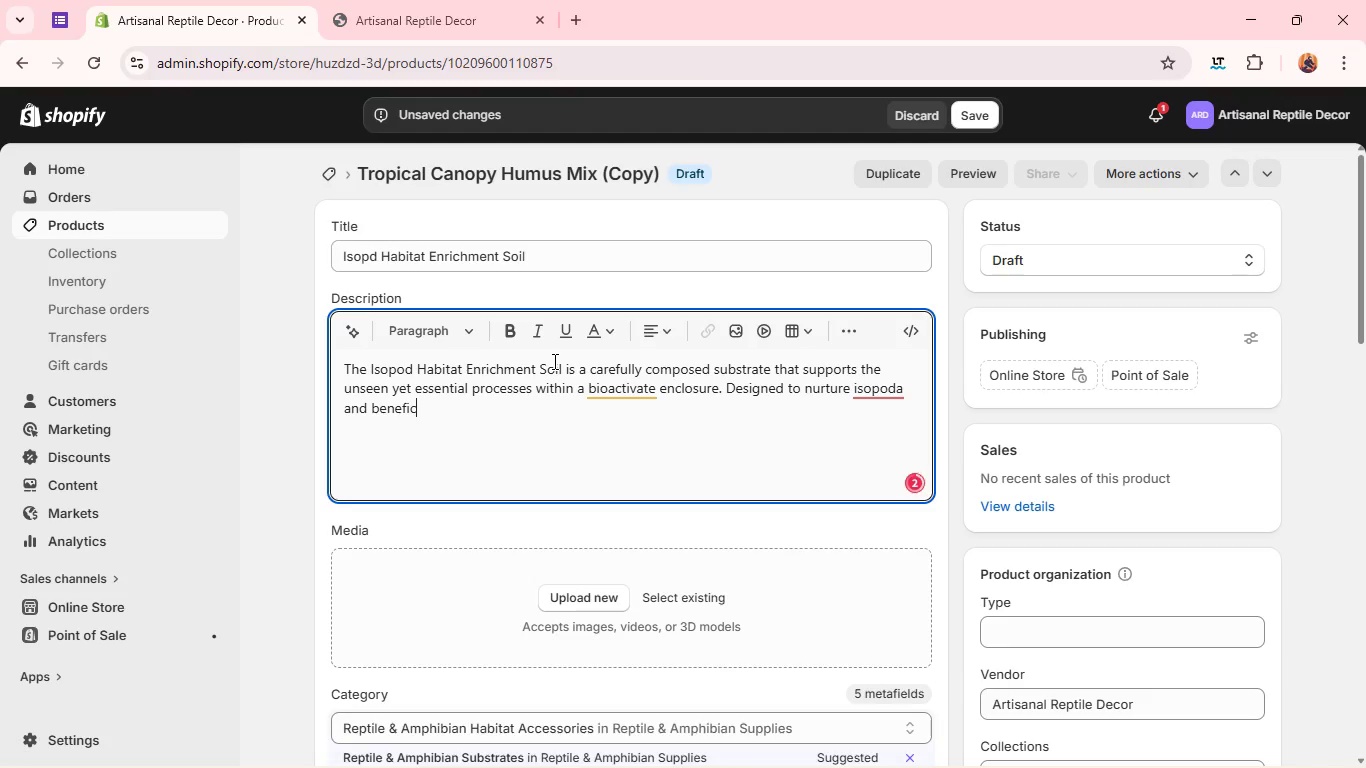 
type(ial)
 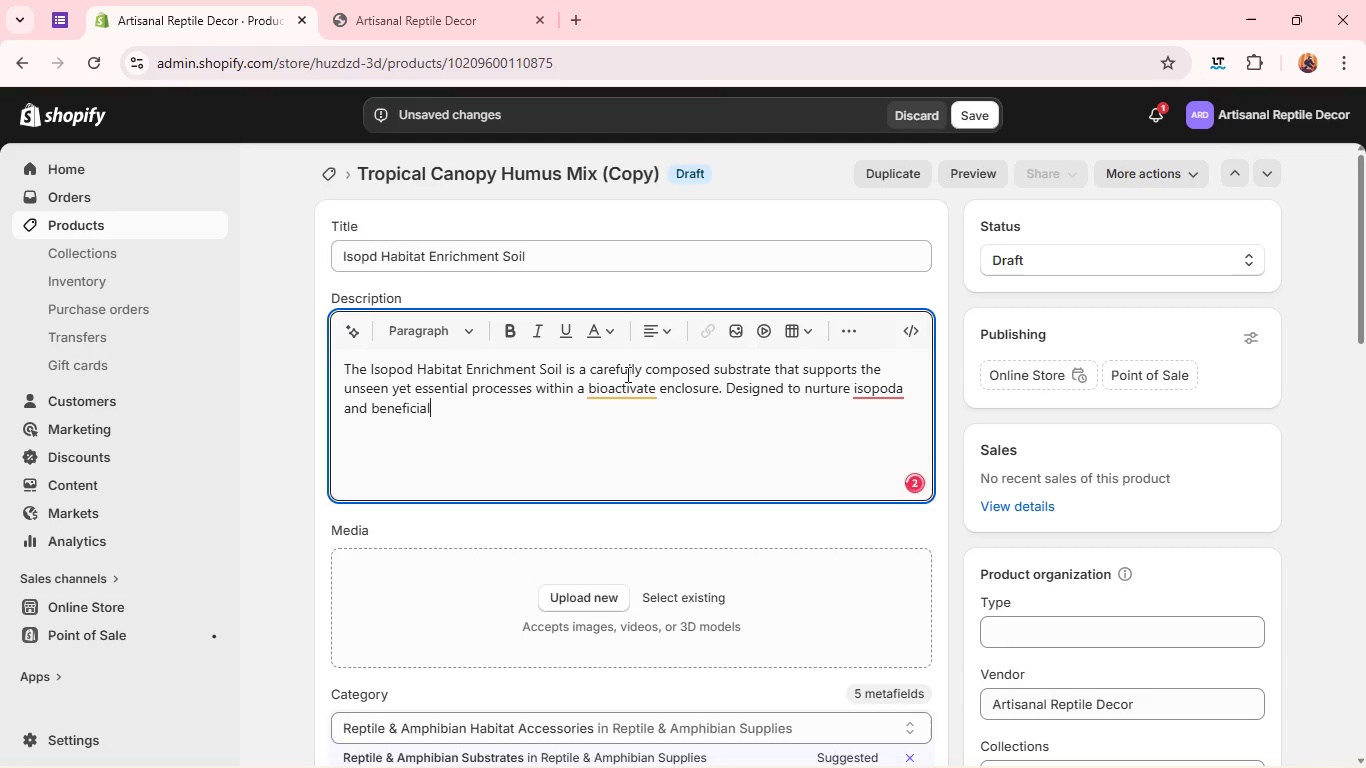 
left_click([629, 390])
 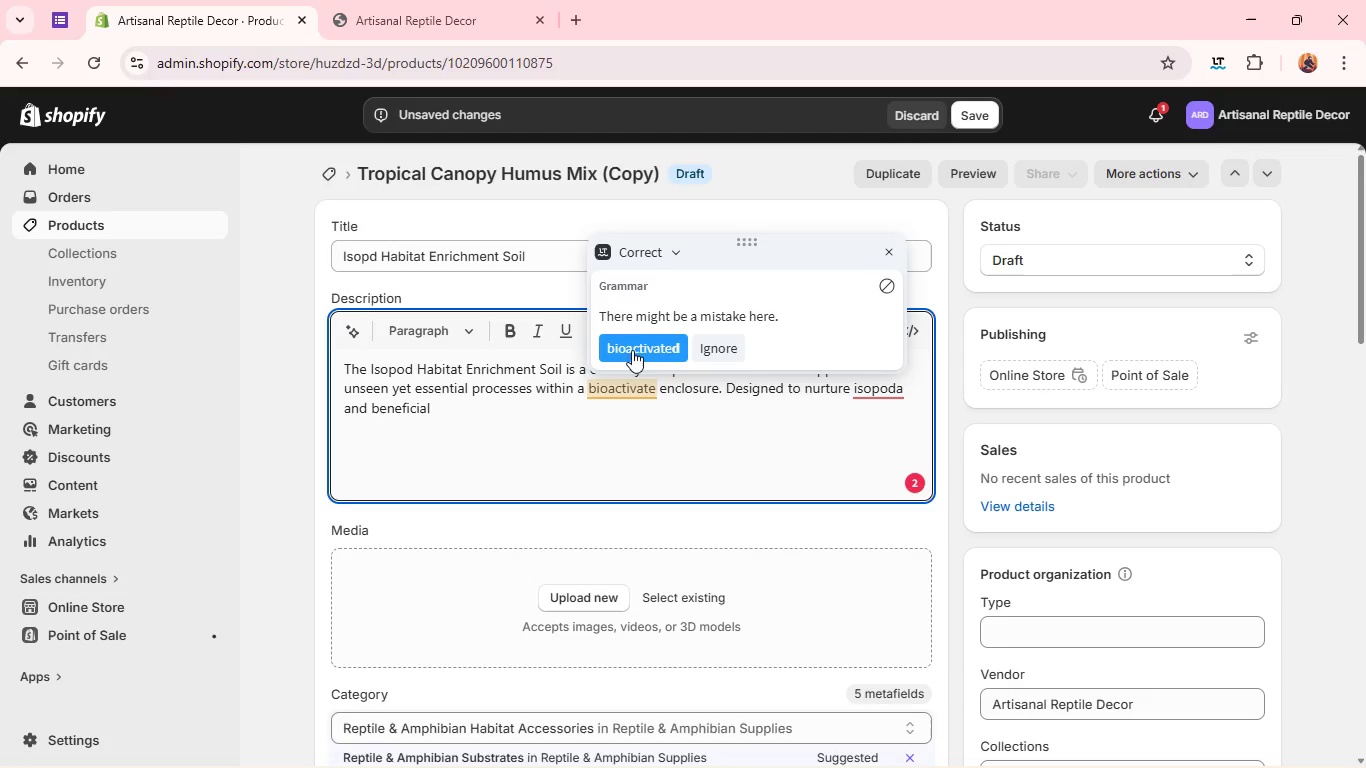 
left_click([633, 347])
 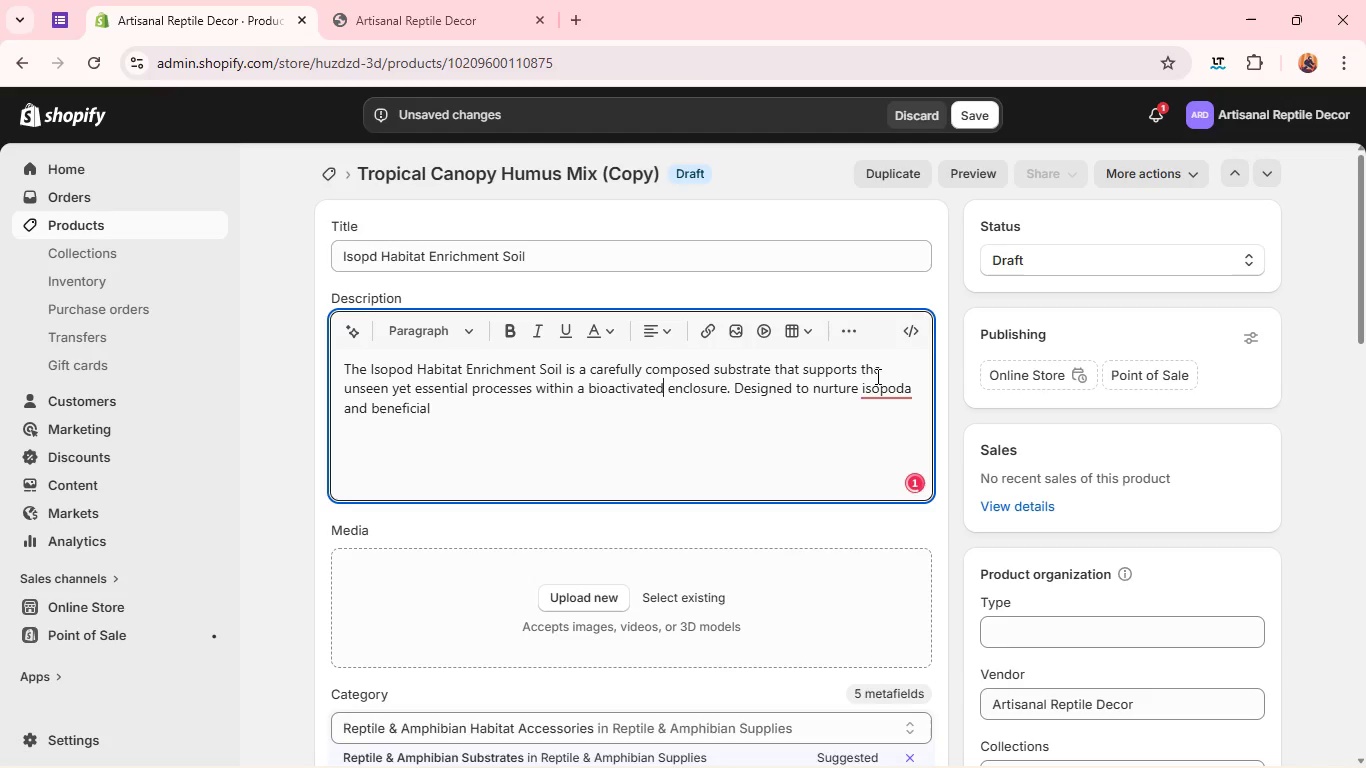 
left_click([878, 379])
 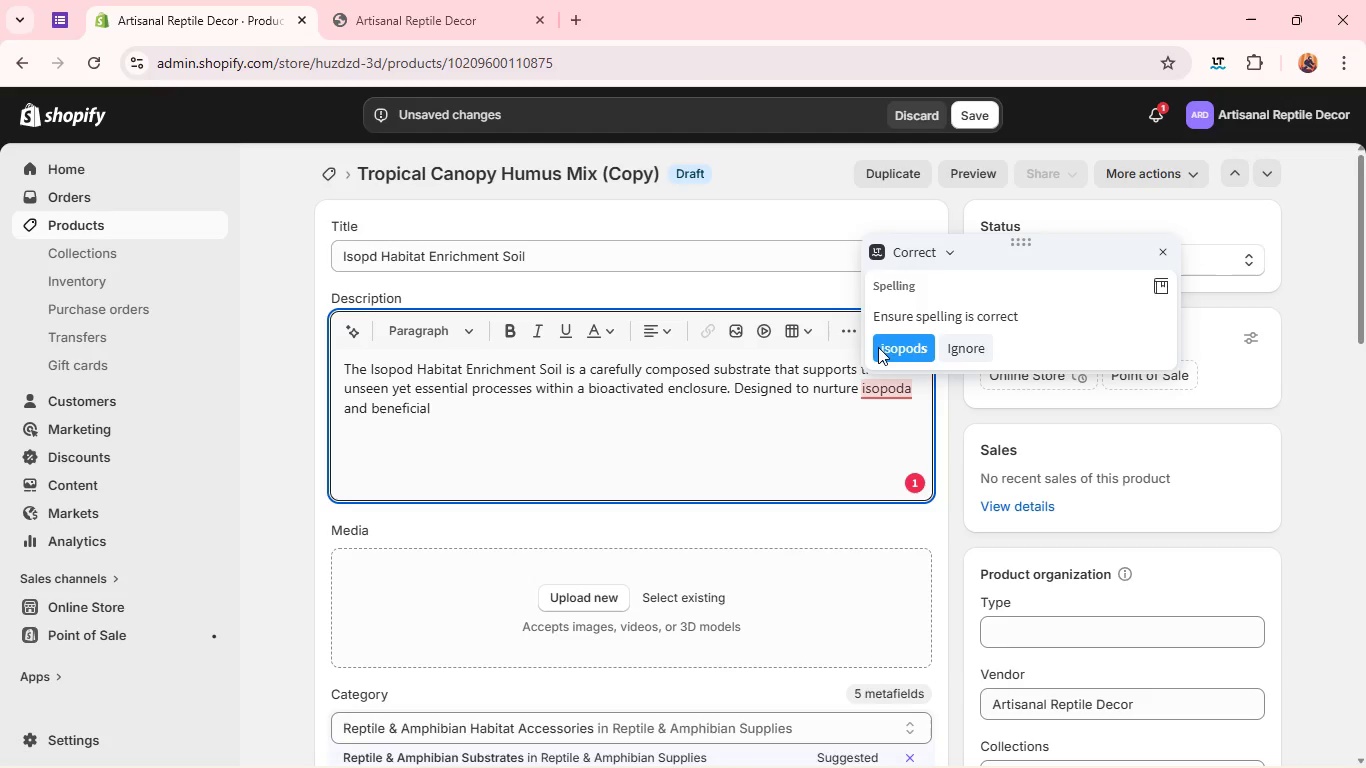 
left_click([881, 346])
 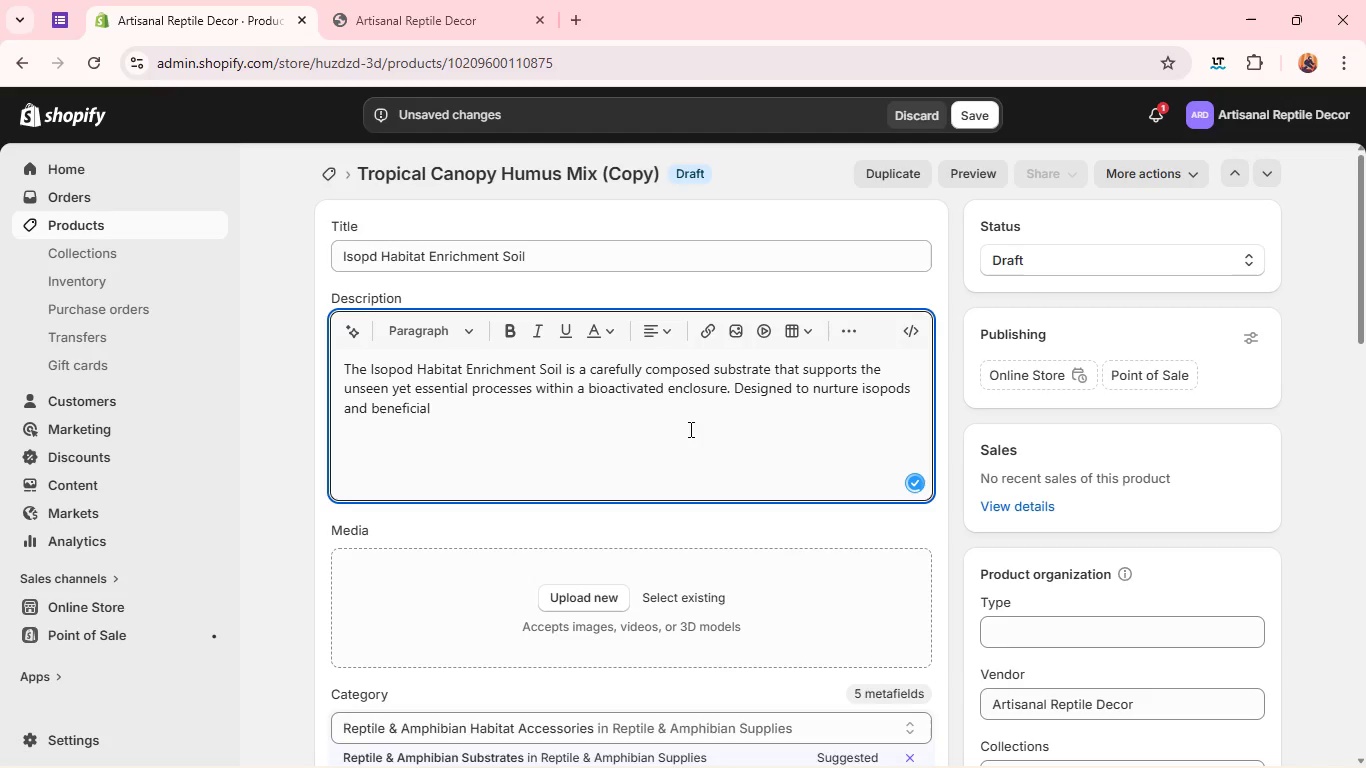 
left_click([695, 413])
 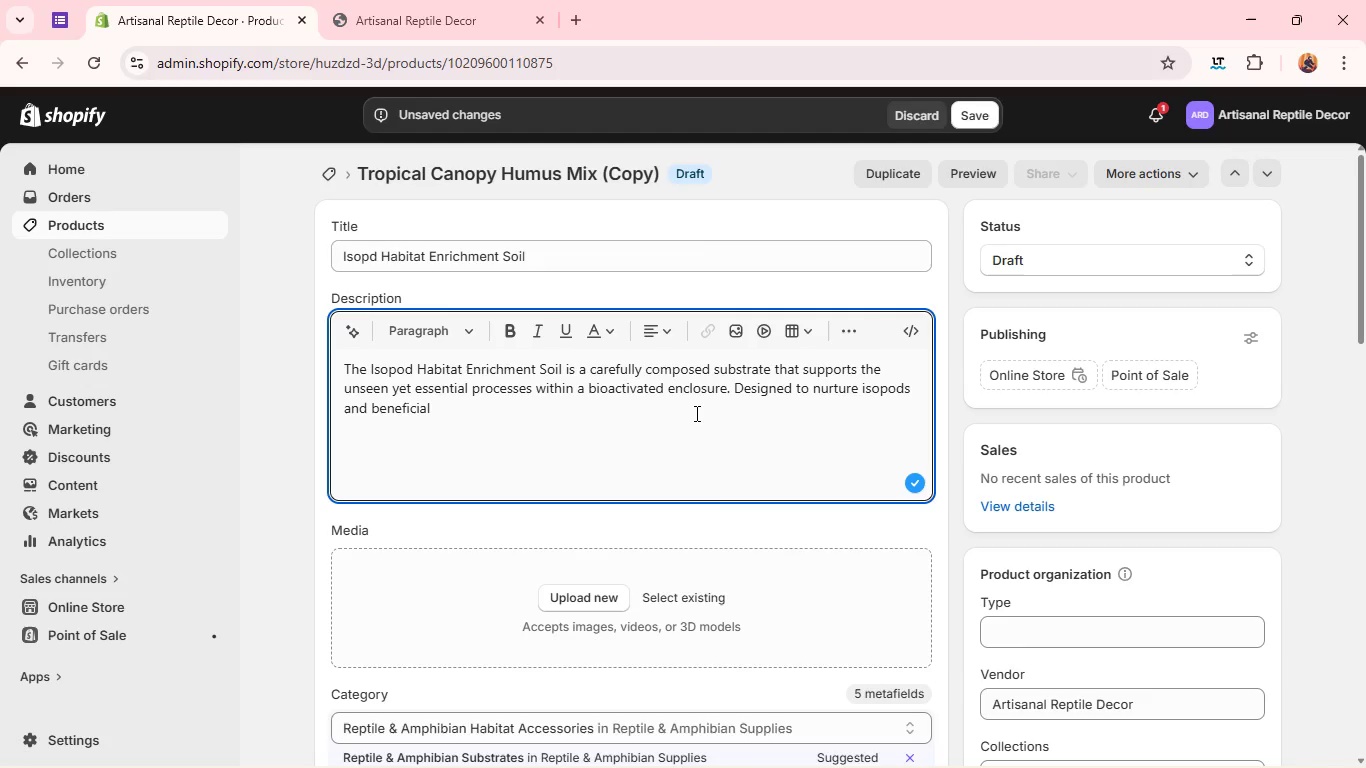 
wait(9.72)
 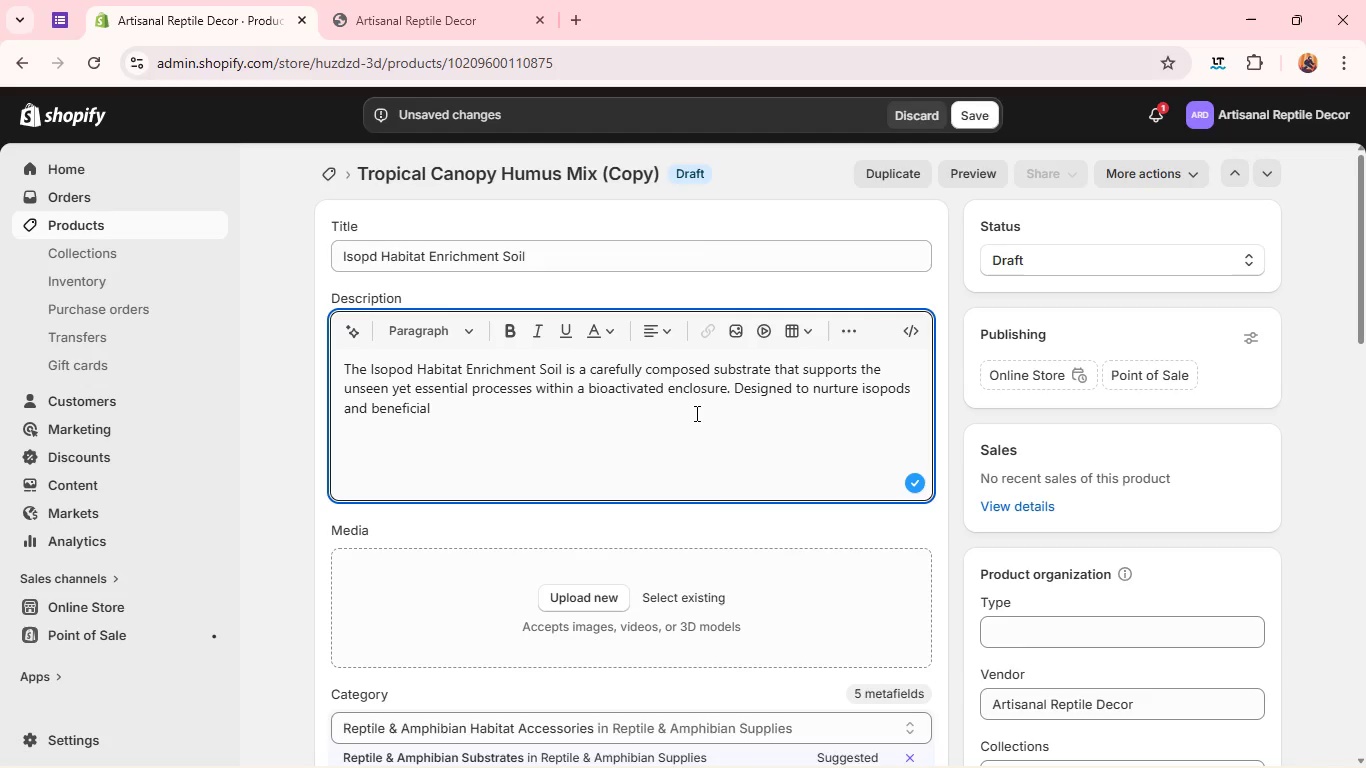 
type( microfauna, it contributes to a baa)
key(Backspace)
type(lanced and self-sustaining ecos)
 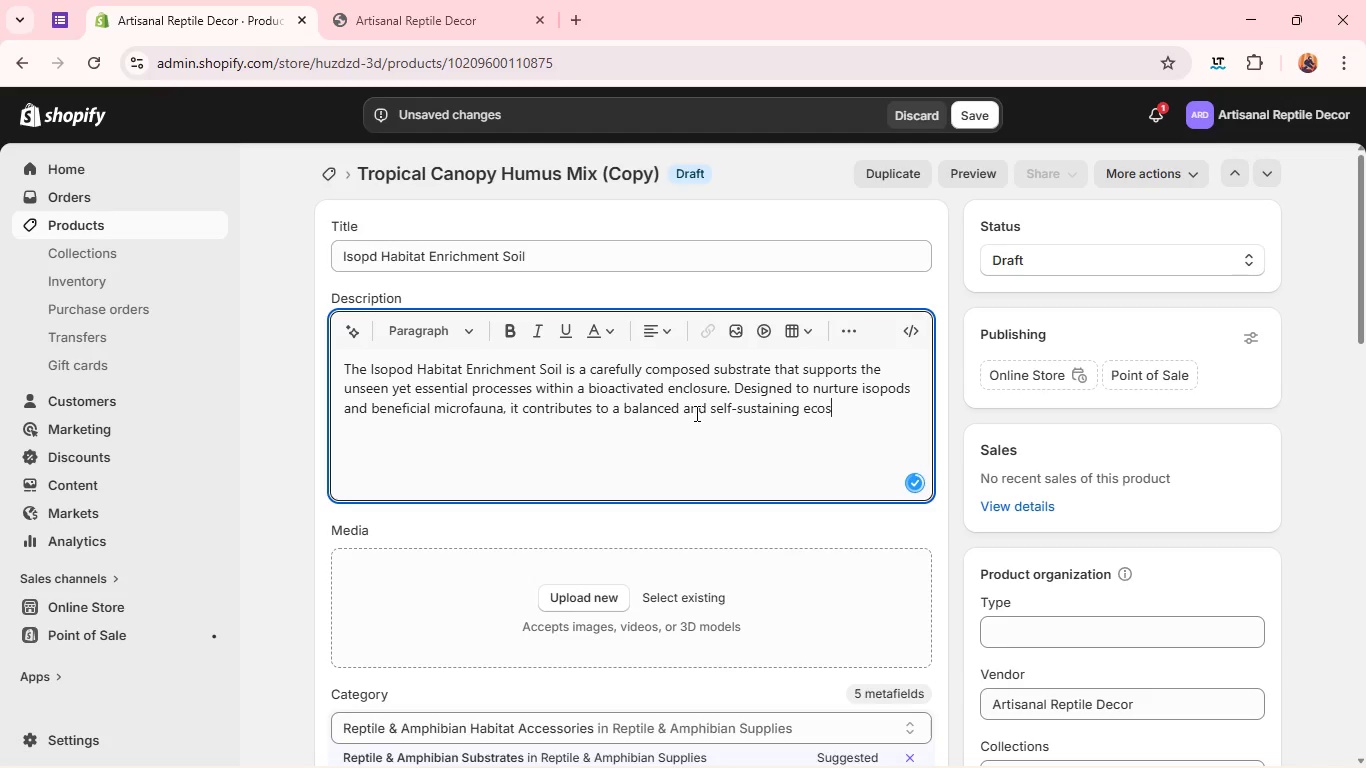 
type(ystem. )
 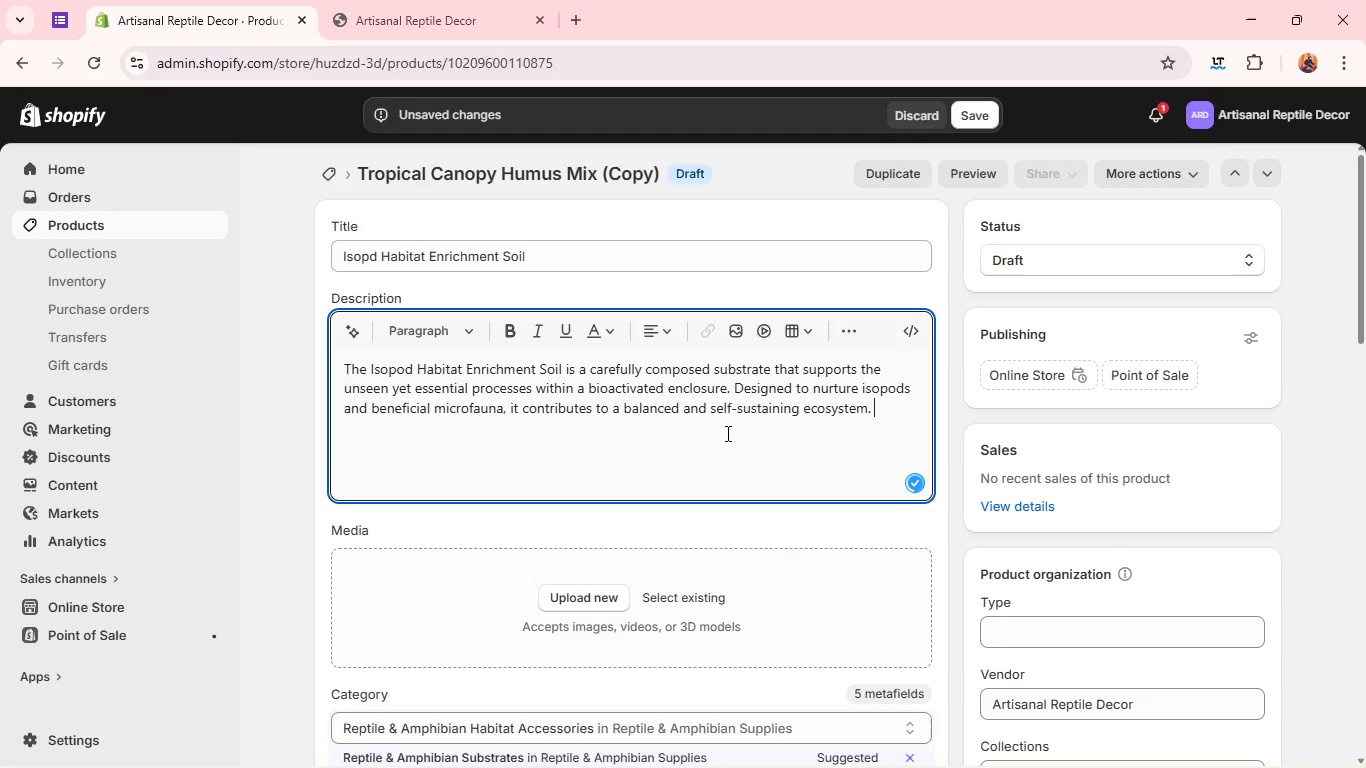 
key(Enter)
 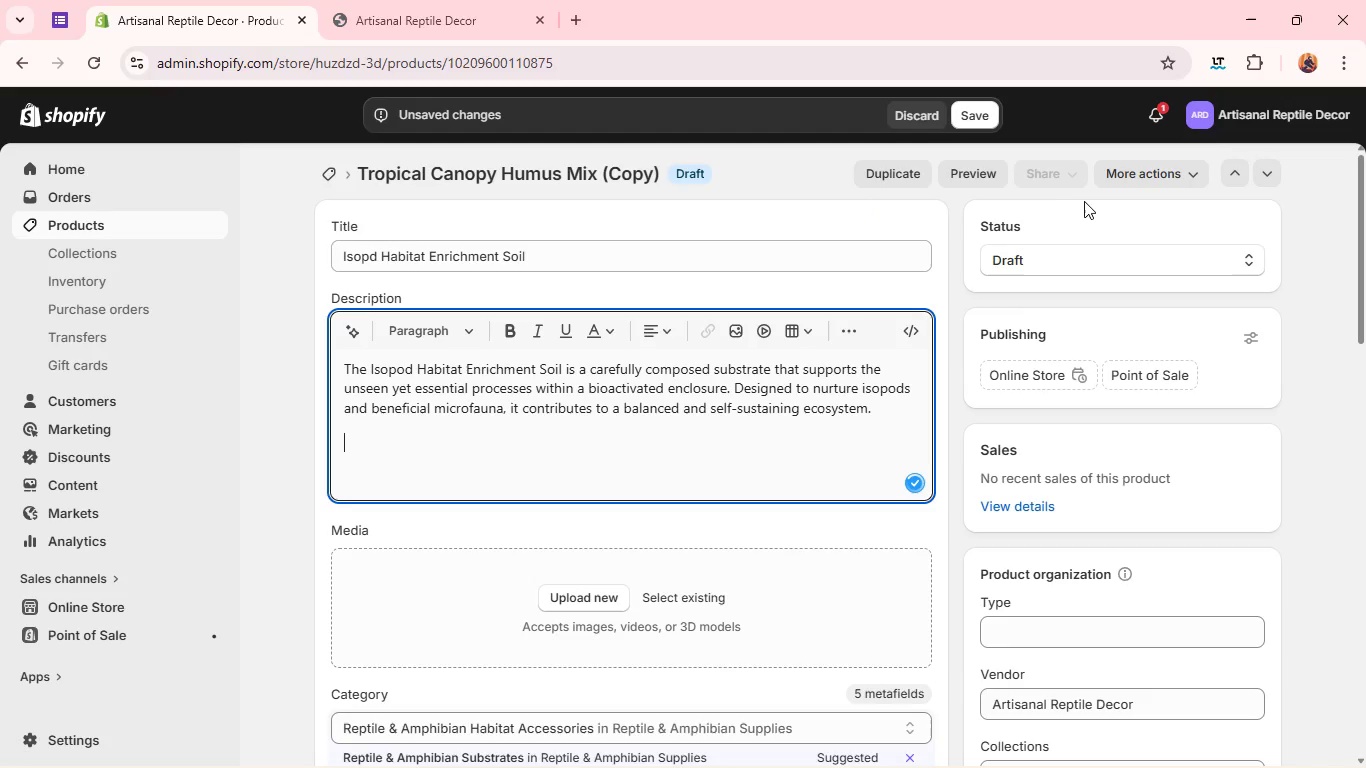 
left_click([1072, 245])
 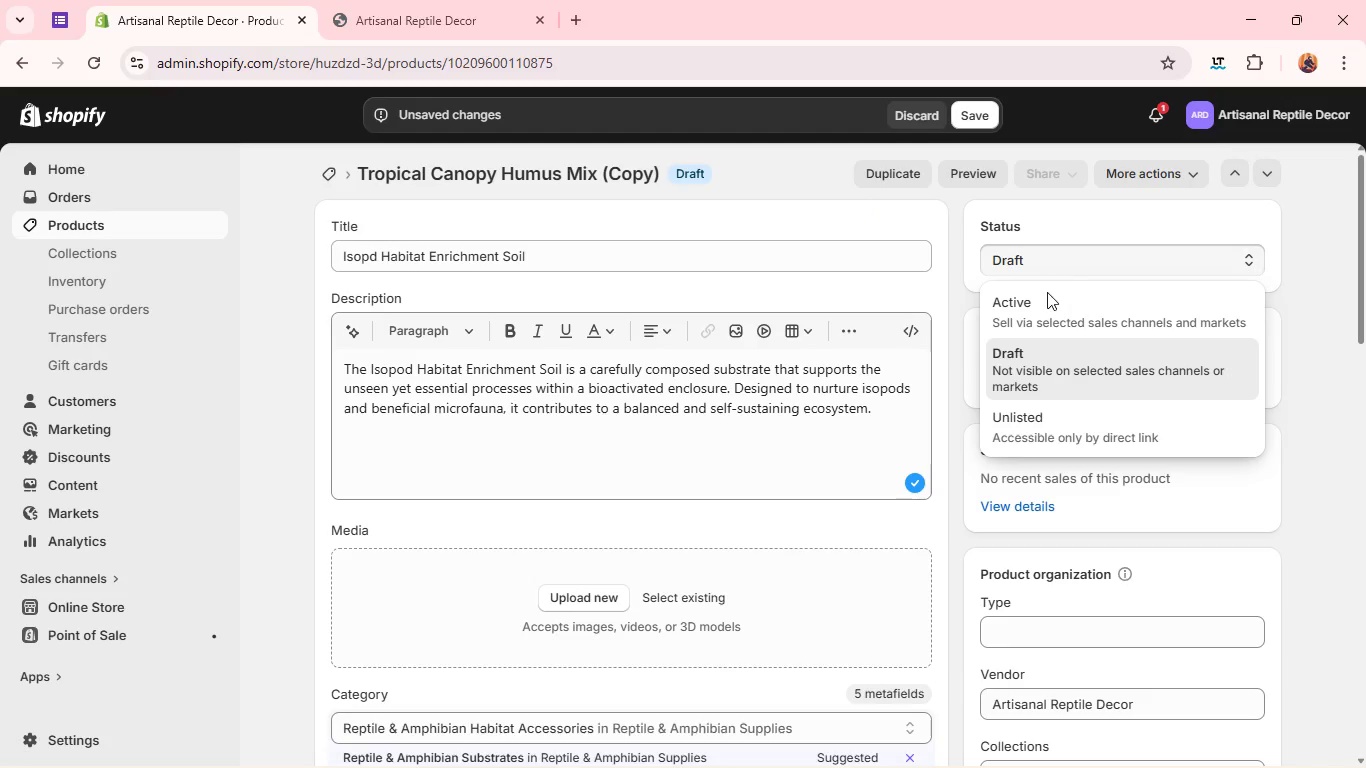 
left_click([1042, 308])
 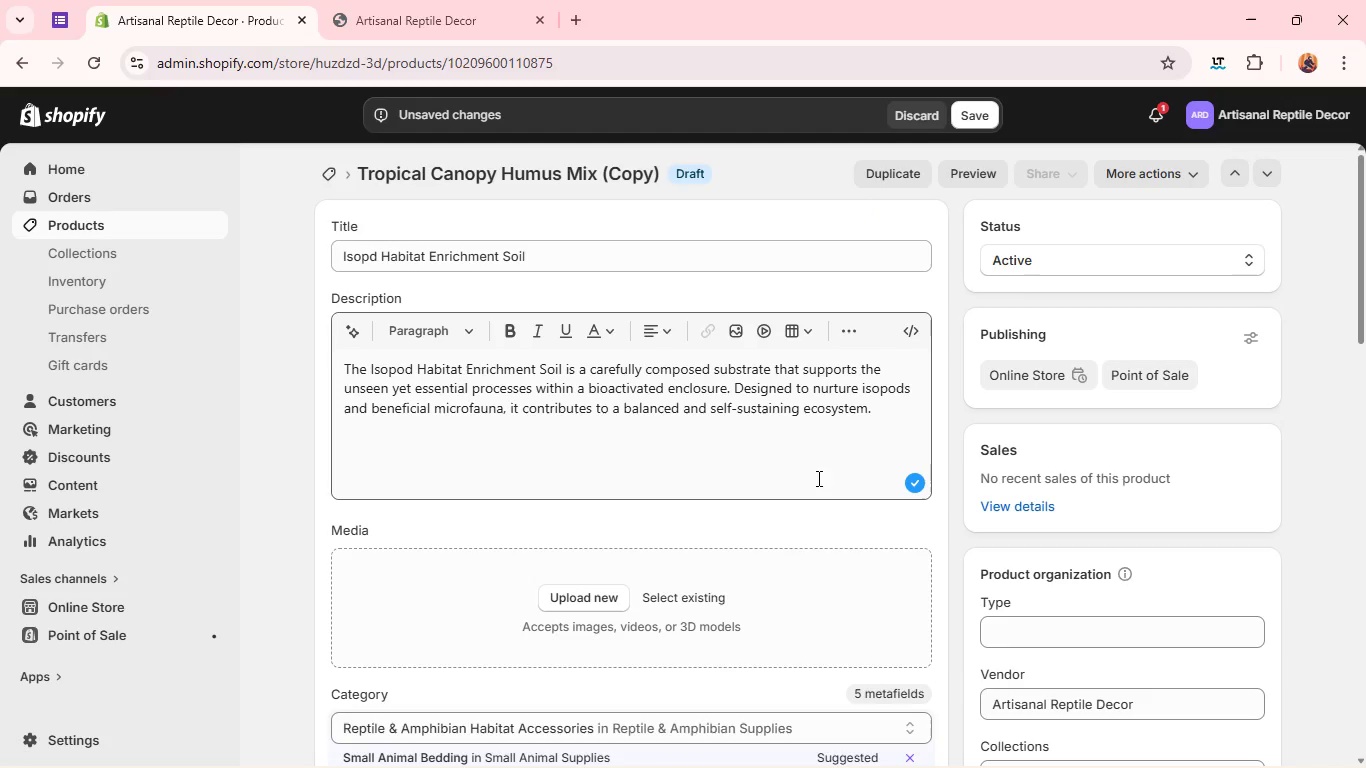 
left_click([700, 474])
 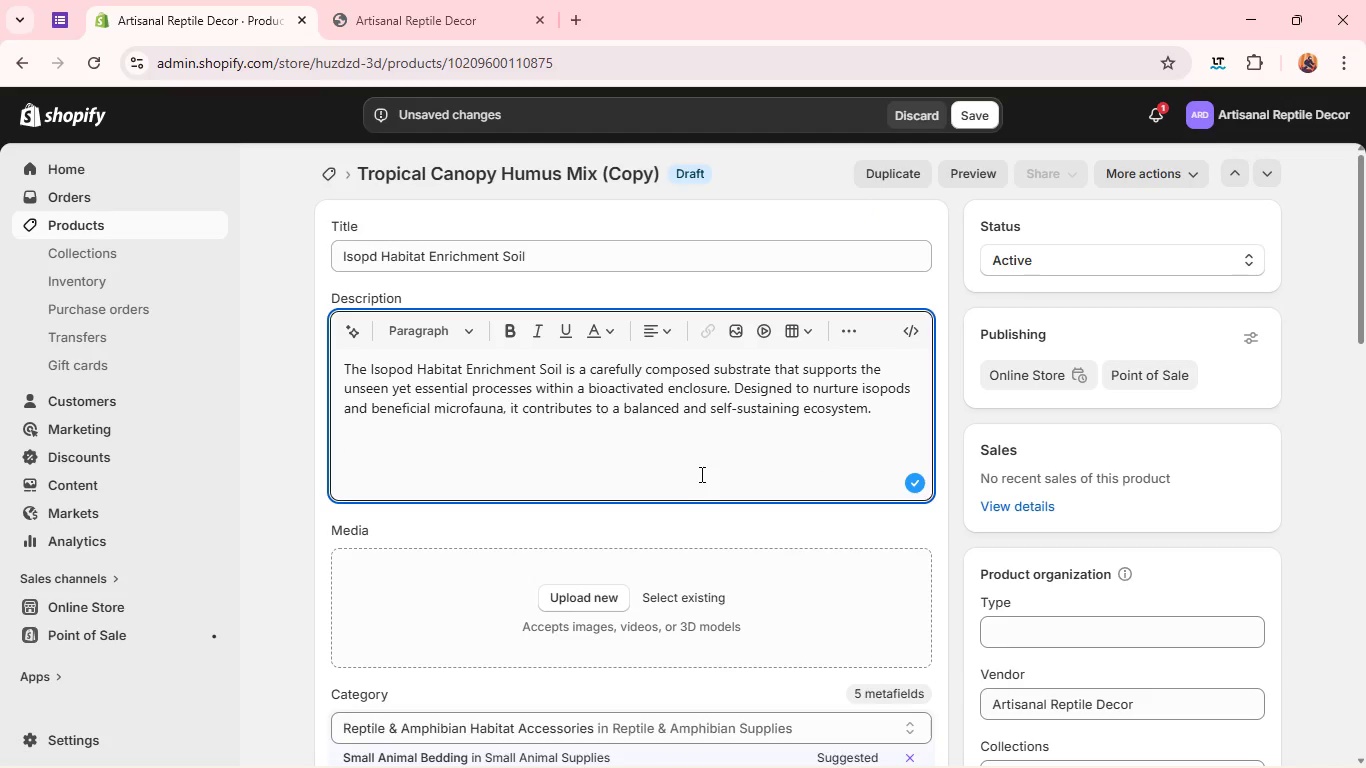 
type(Its)
 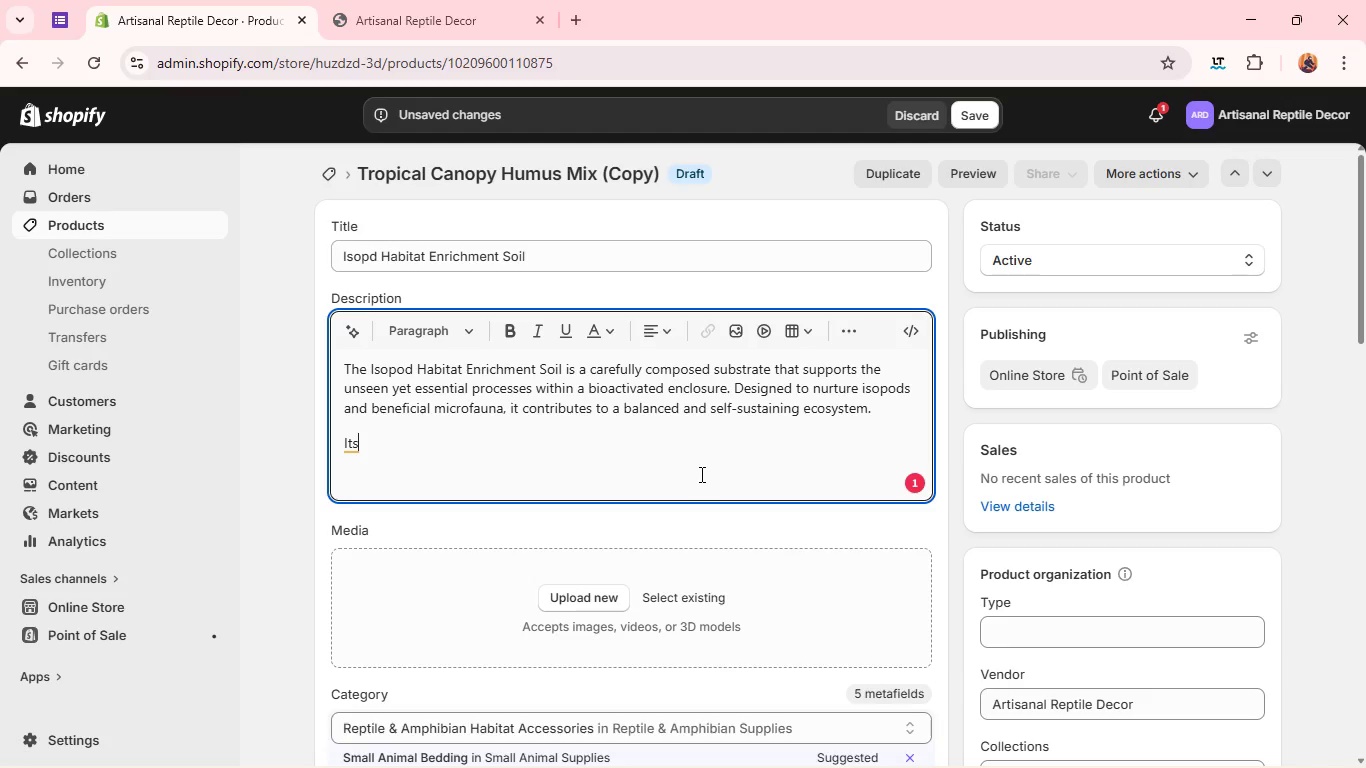 
type( nutrient-rich composti)
key(Backspace)
key(Backspace)
type(ition encourages natural decomposition cycles, allowing the habitat to maini)
key(Backspace)
type(tain cleanliness )
 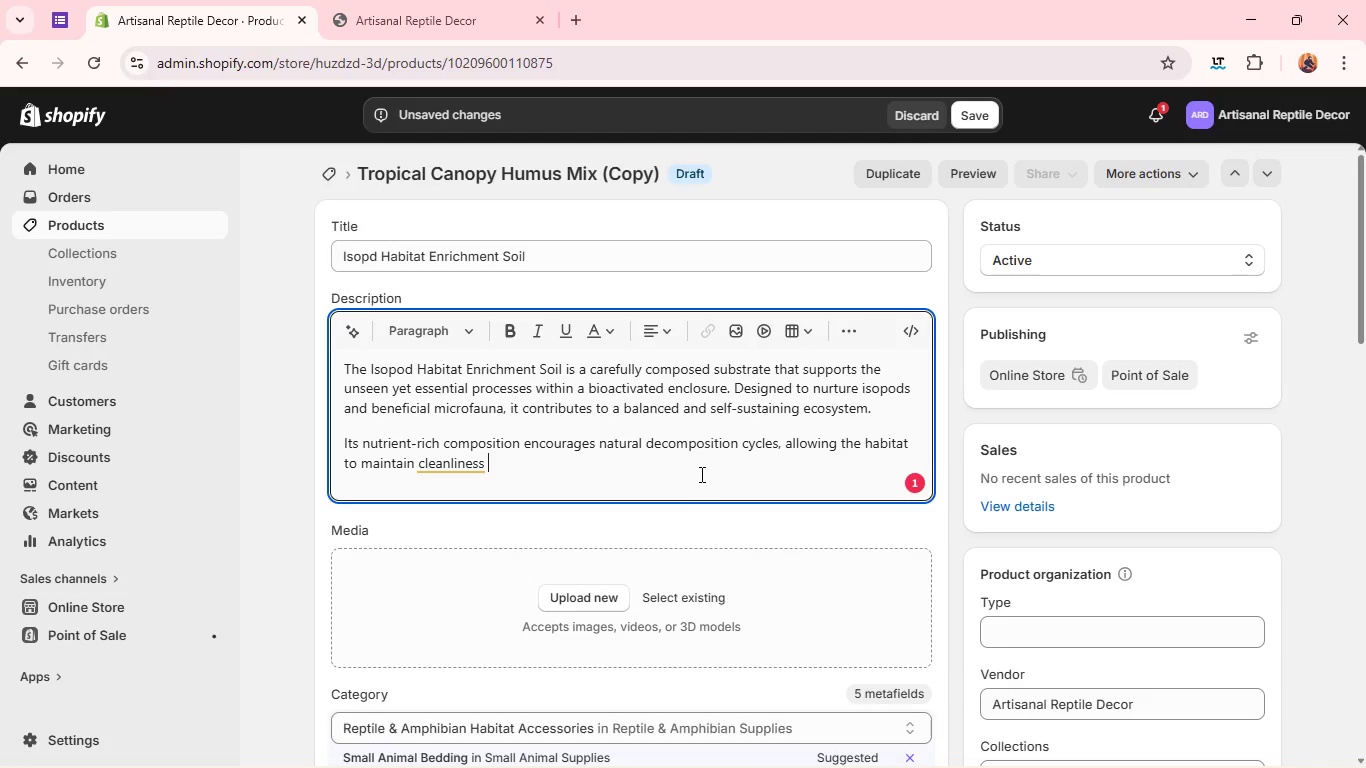 
type(and stability)
 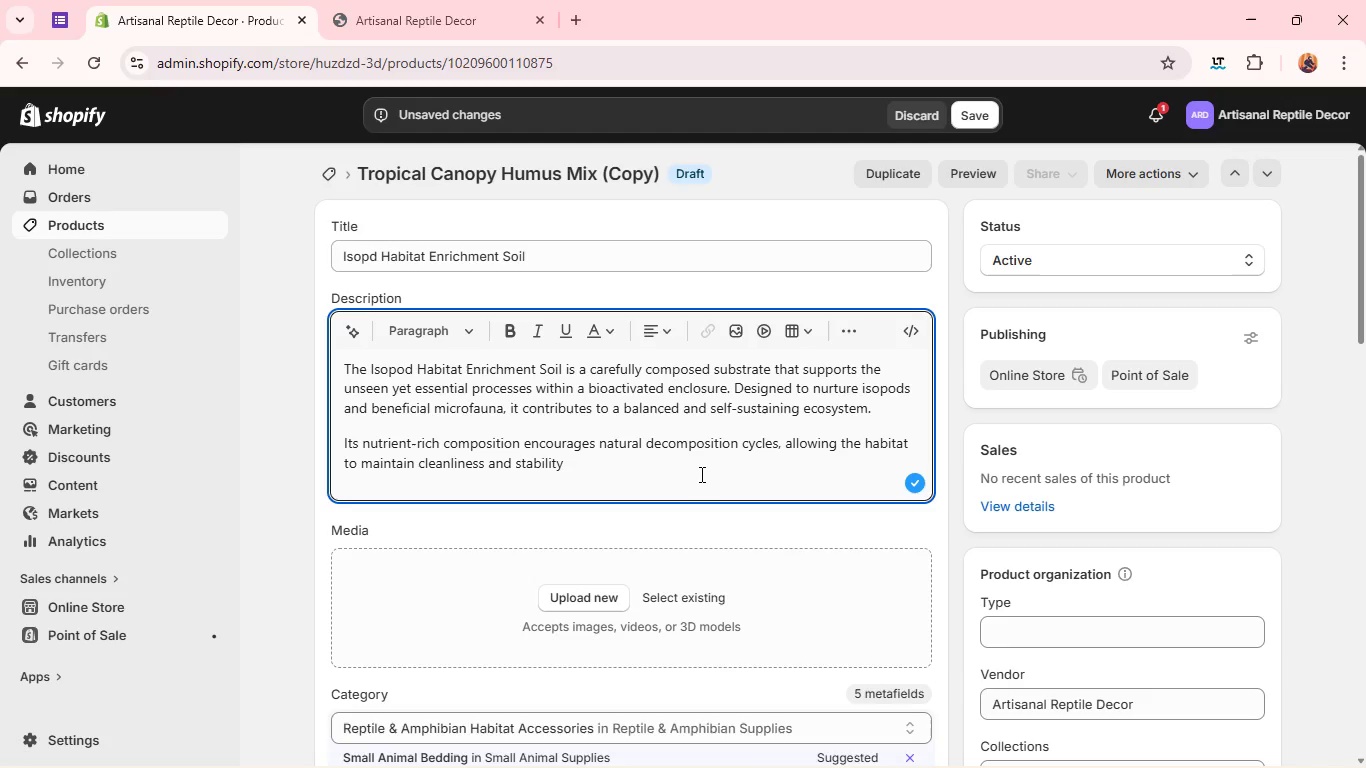 
type( over time. The )
 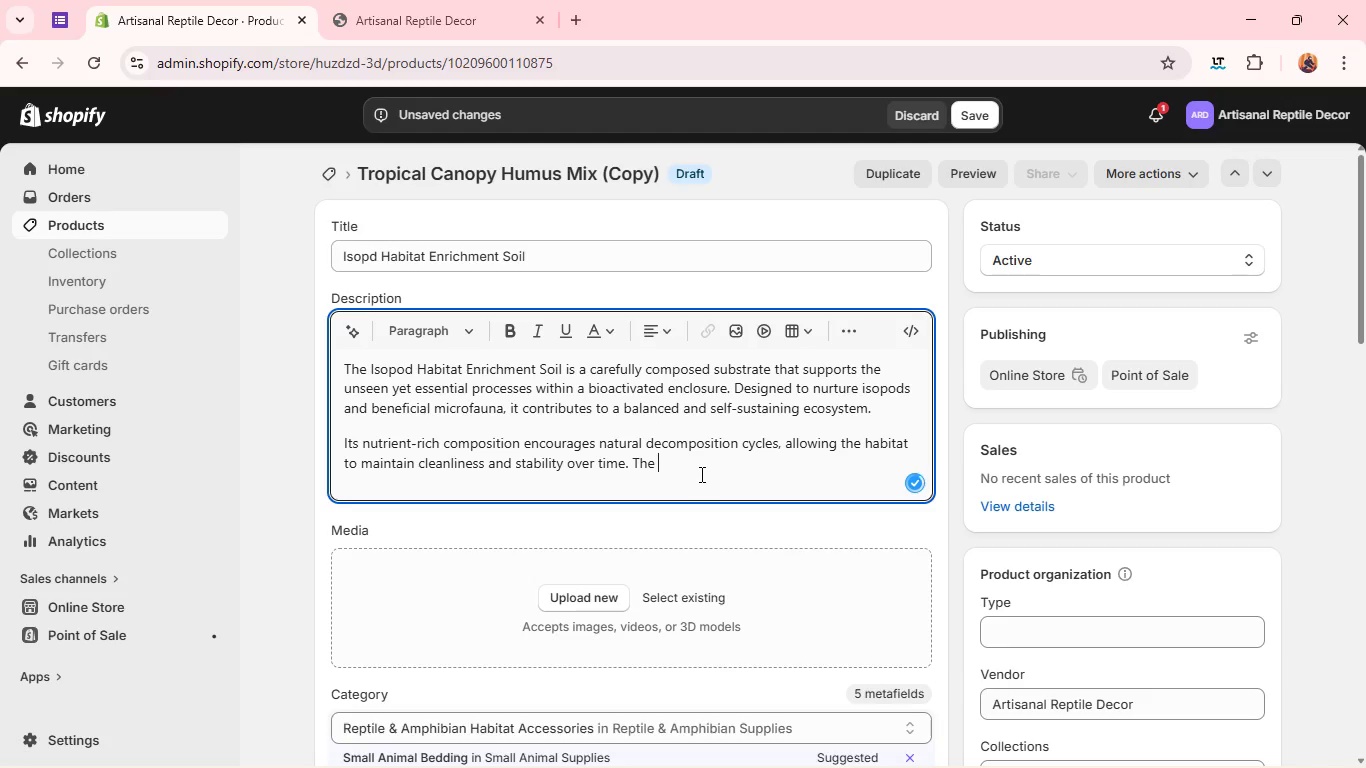 
wait(18.55)
 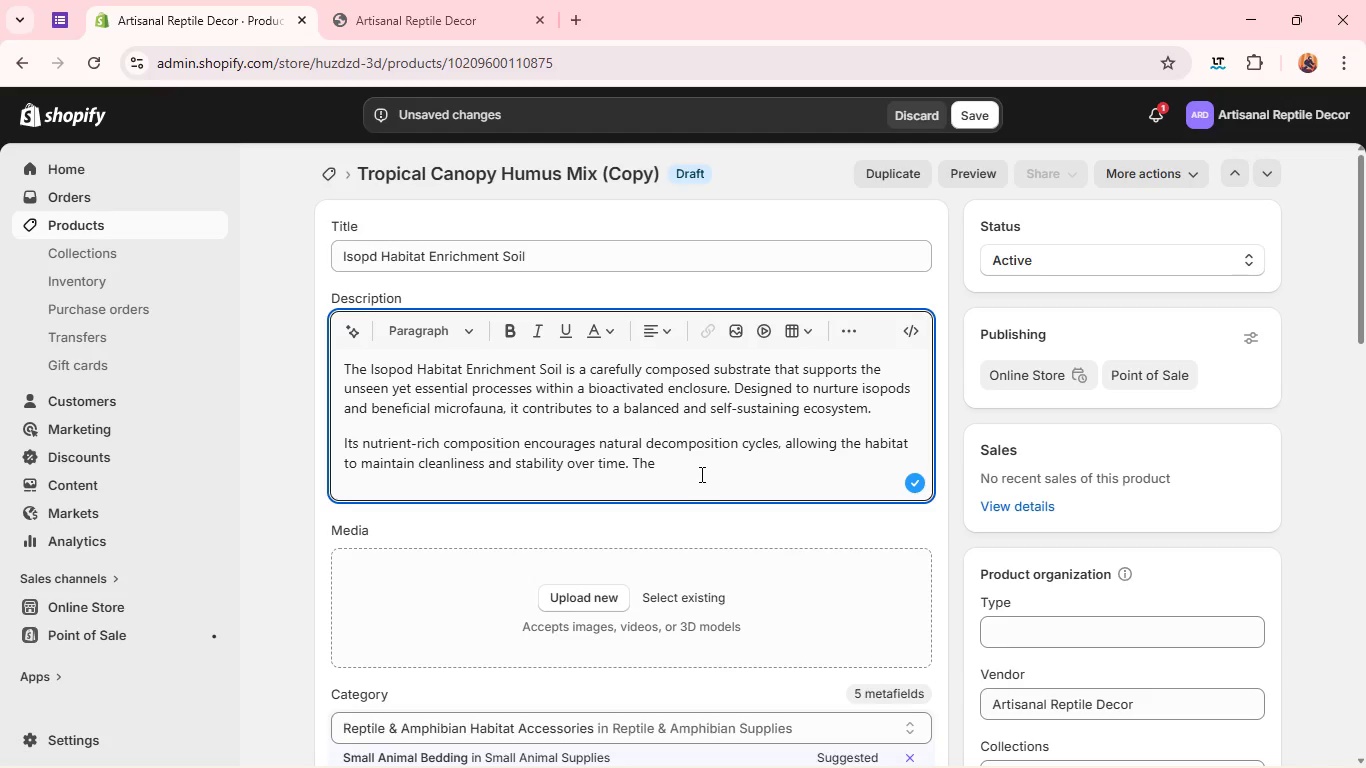 
type(structure retains moisture while supporting ai)
 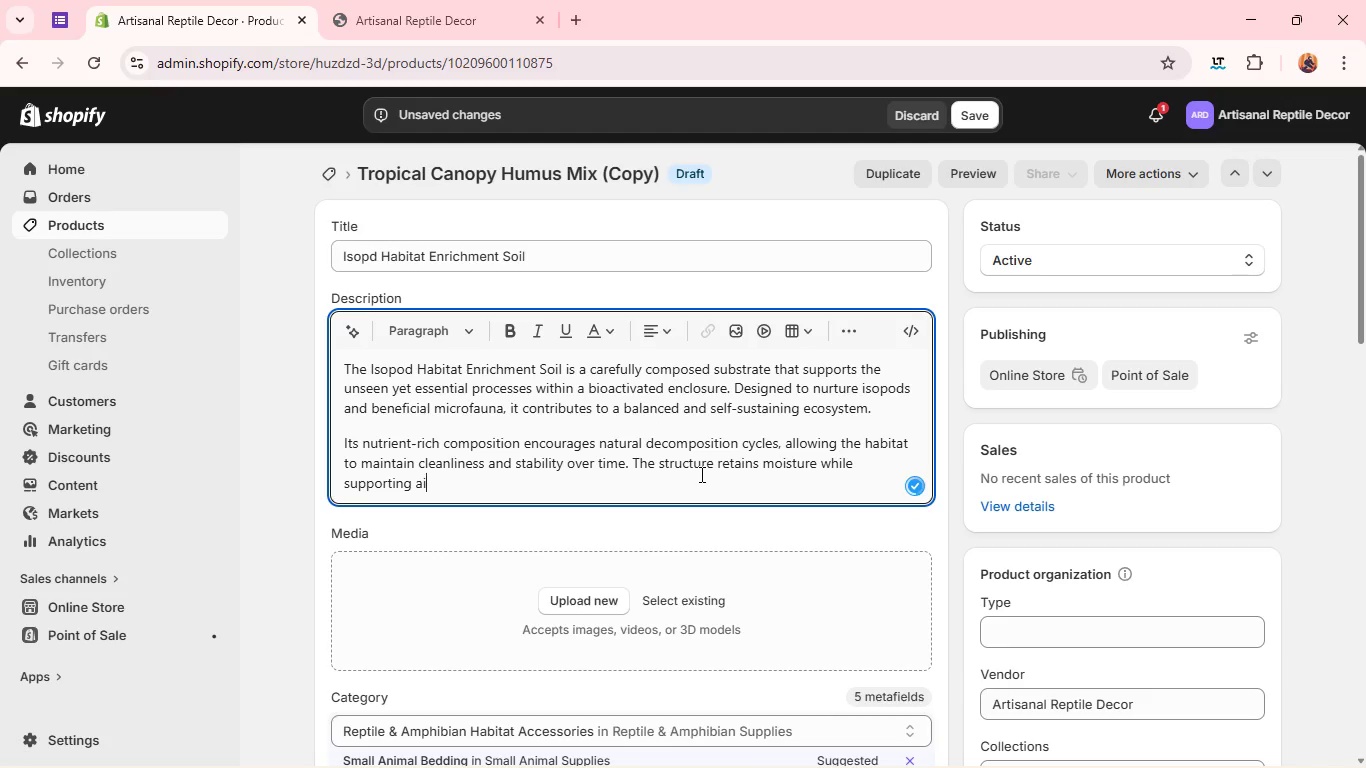 
type(rflow, creating )
 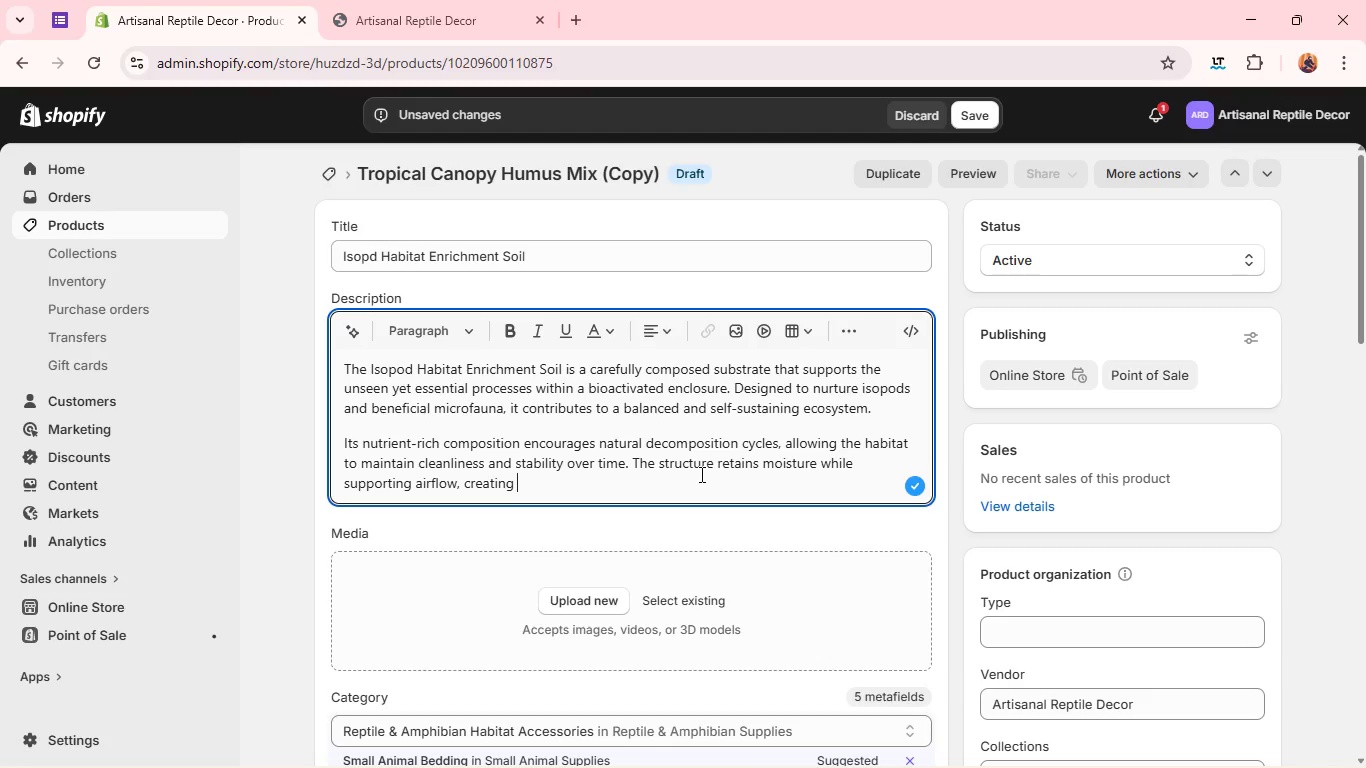 
wait(7.52)
 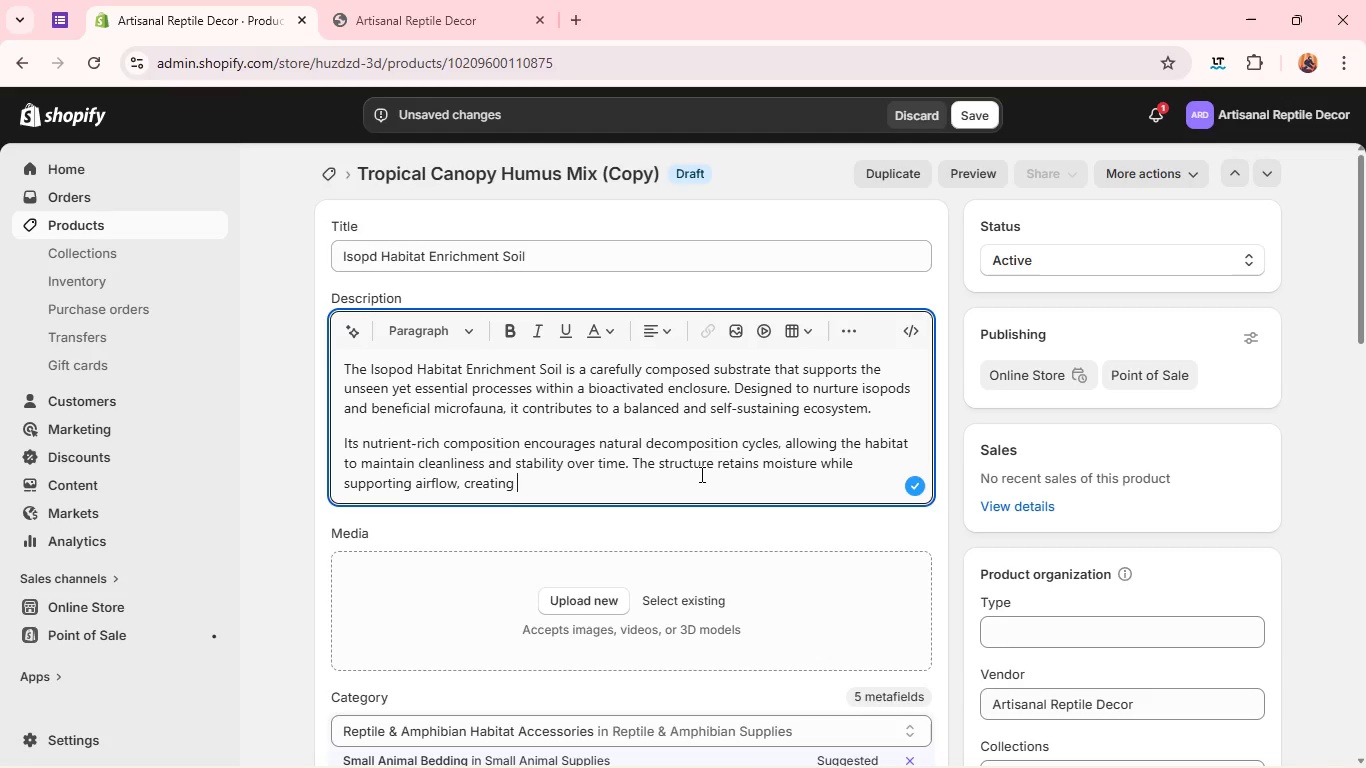 
type(an ideal environment o)
key(Backspace)
type(for conti)
 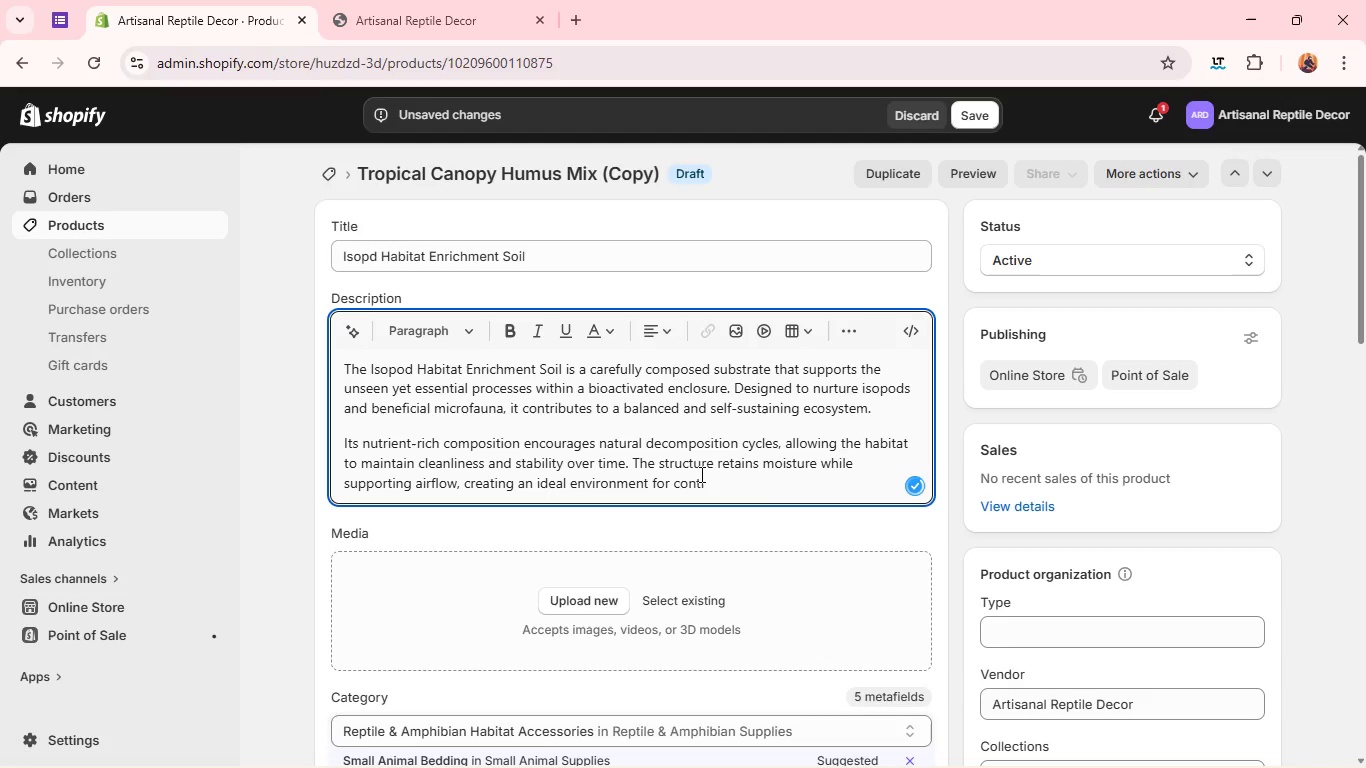 
type(nuous biological activity. )
 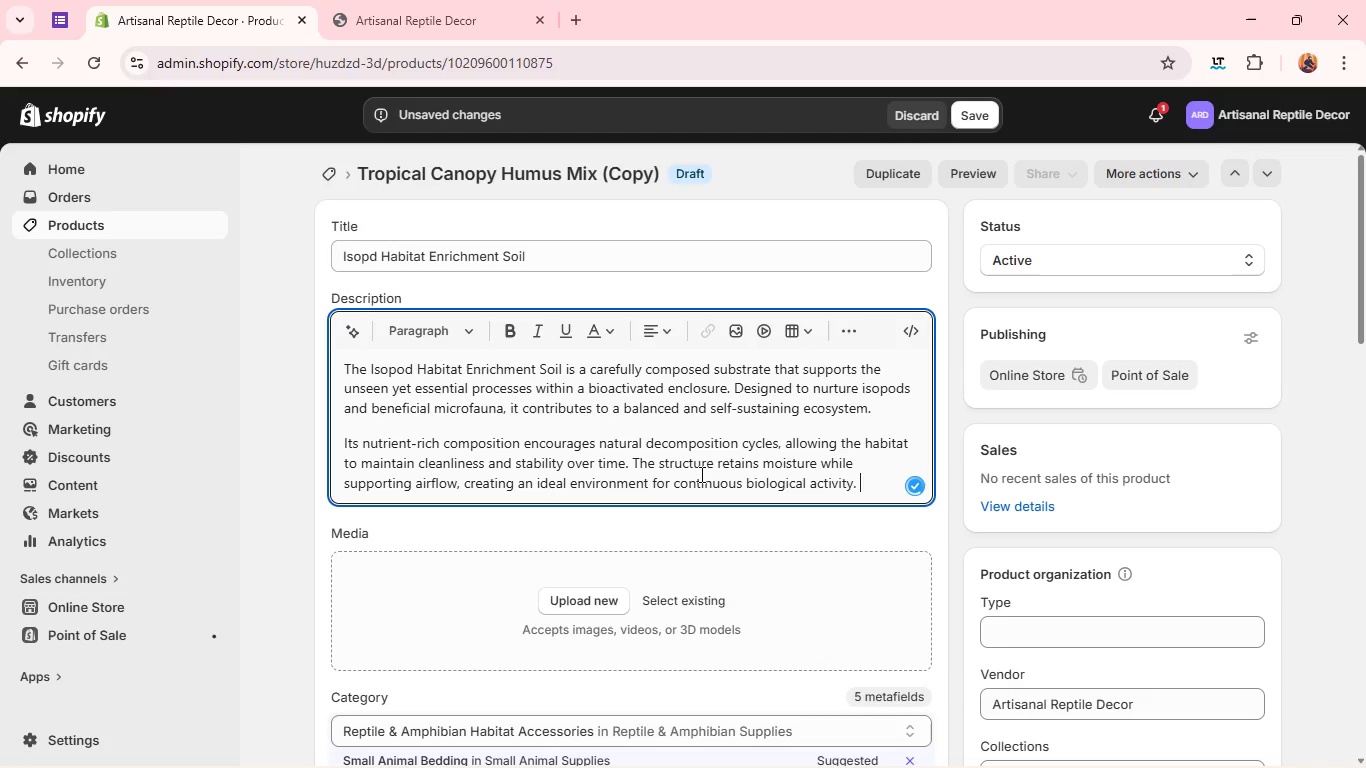 
key(Enter)
 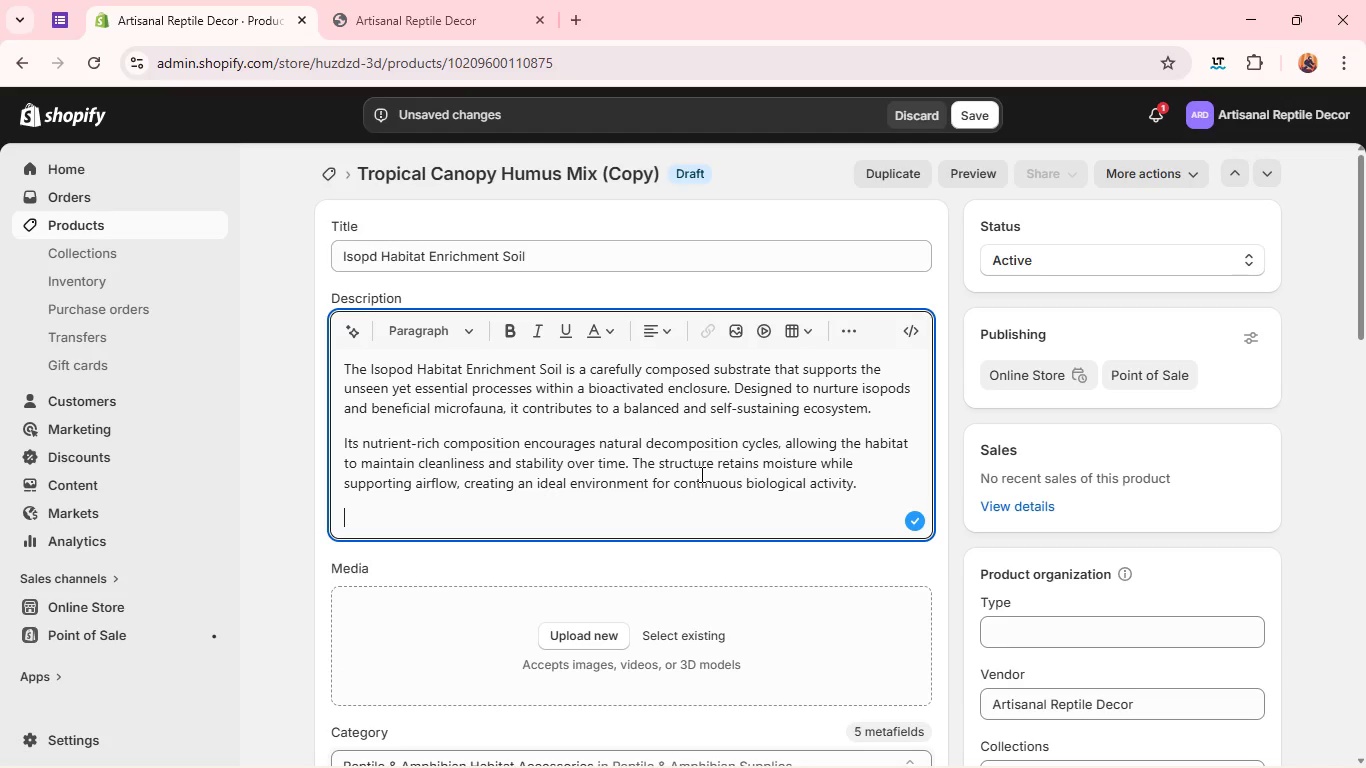 
type(A subtle yer)
key(Backspace)
type(t insi)
key(Backspace)
key(Backspace)
type(dispenseable componenet for those commite)
key(Backspace)
type(ted to building truly living systems.)
 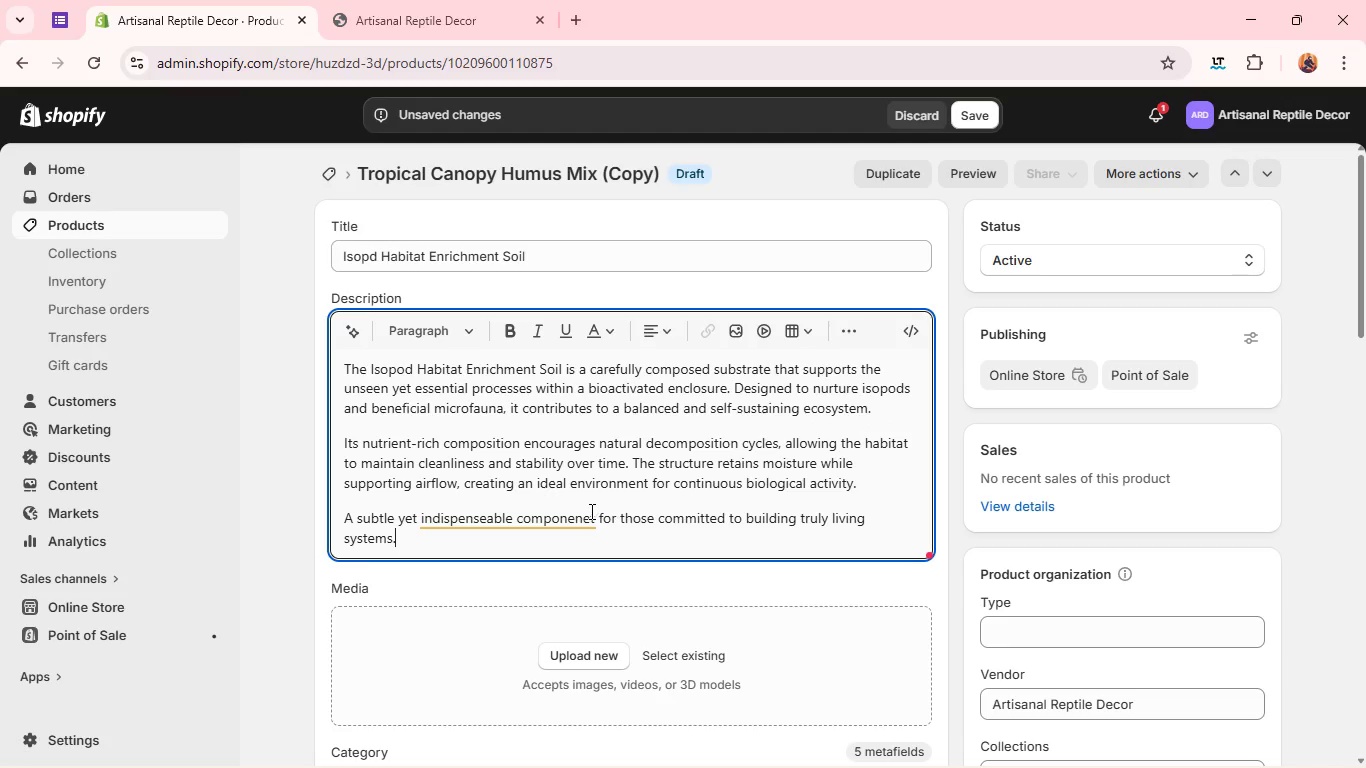 
left_click([571, 516])
 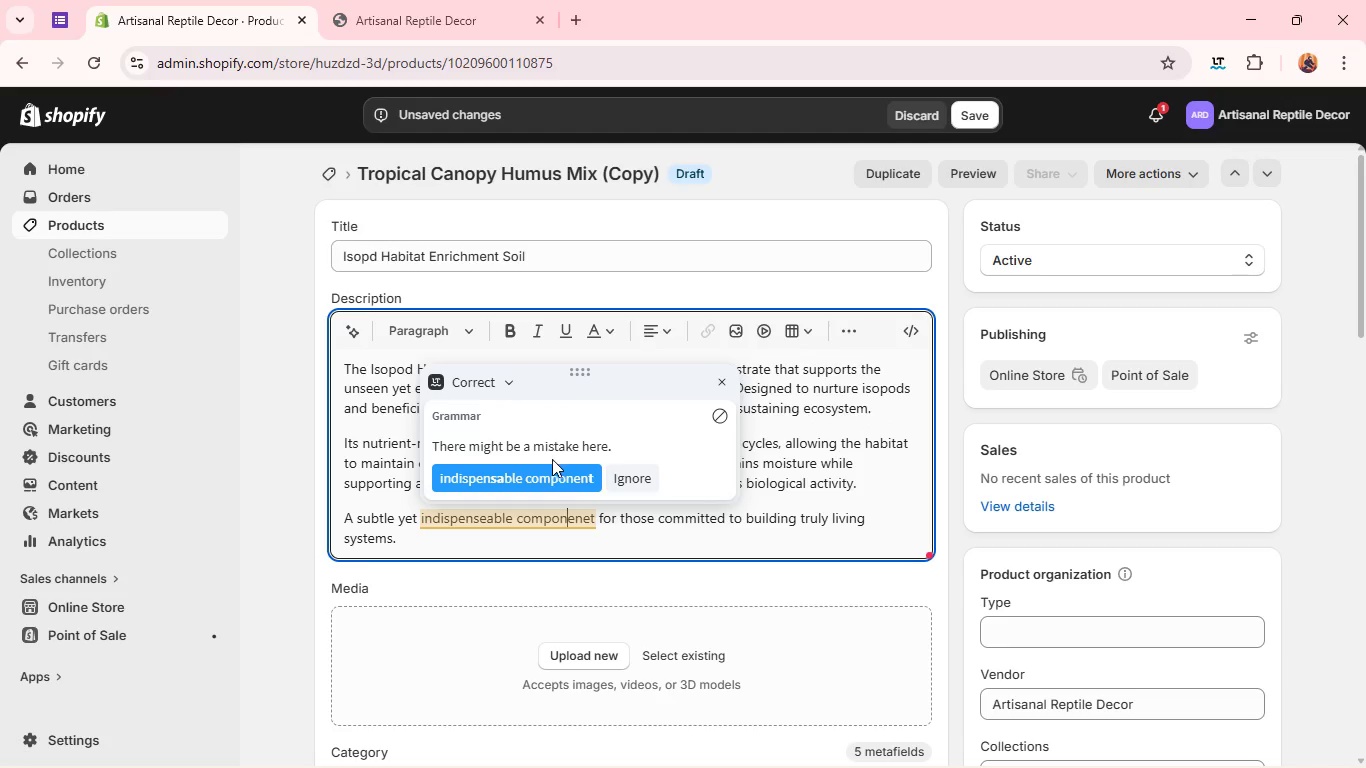 
left_click([553, 483])
 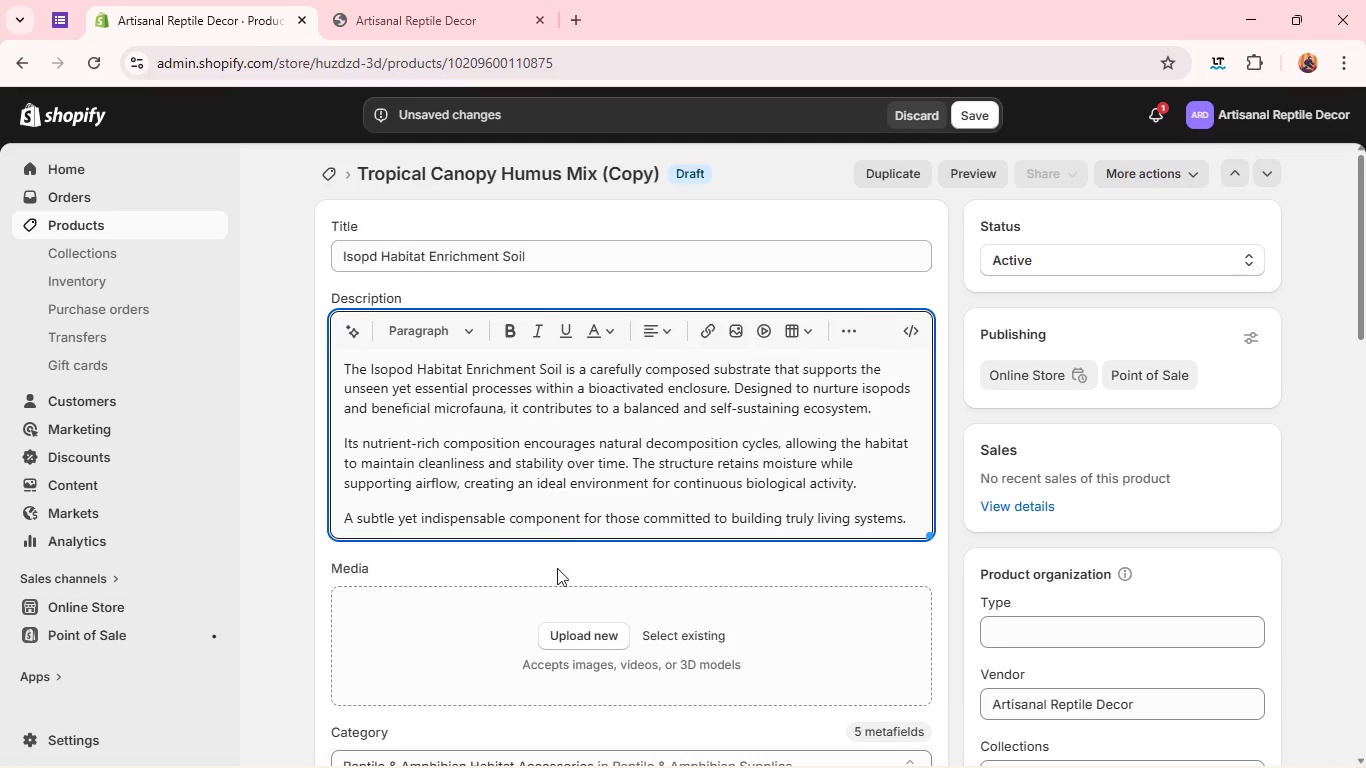 
wait(6.92)
 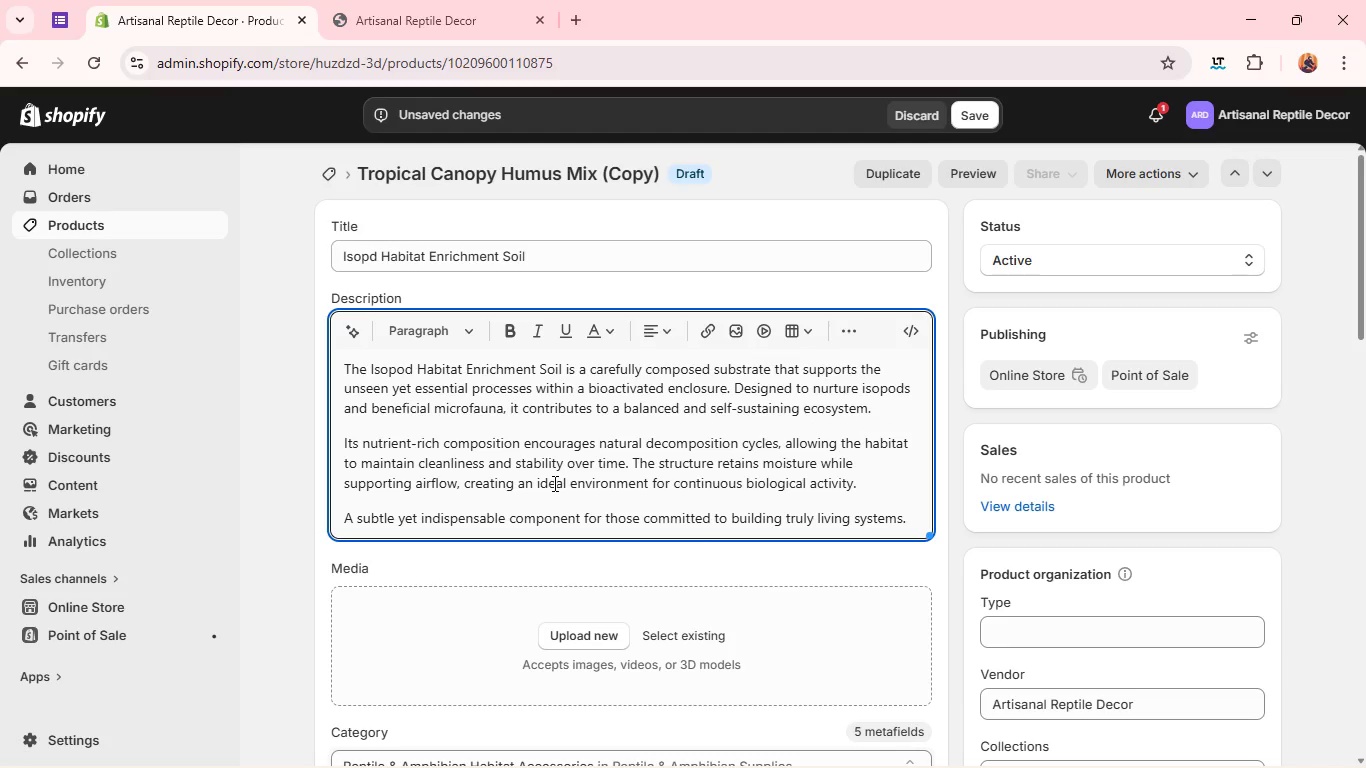 
left_click([581, 631])
 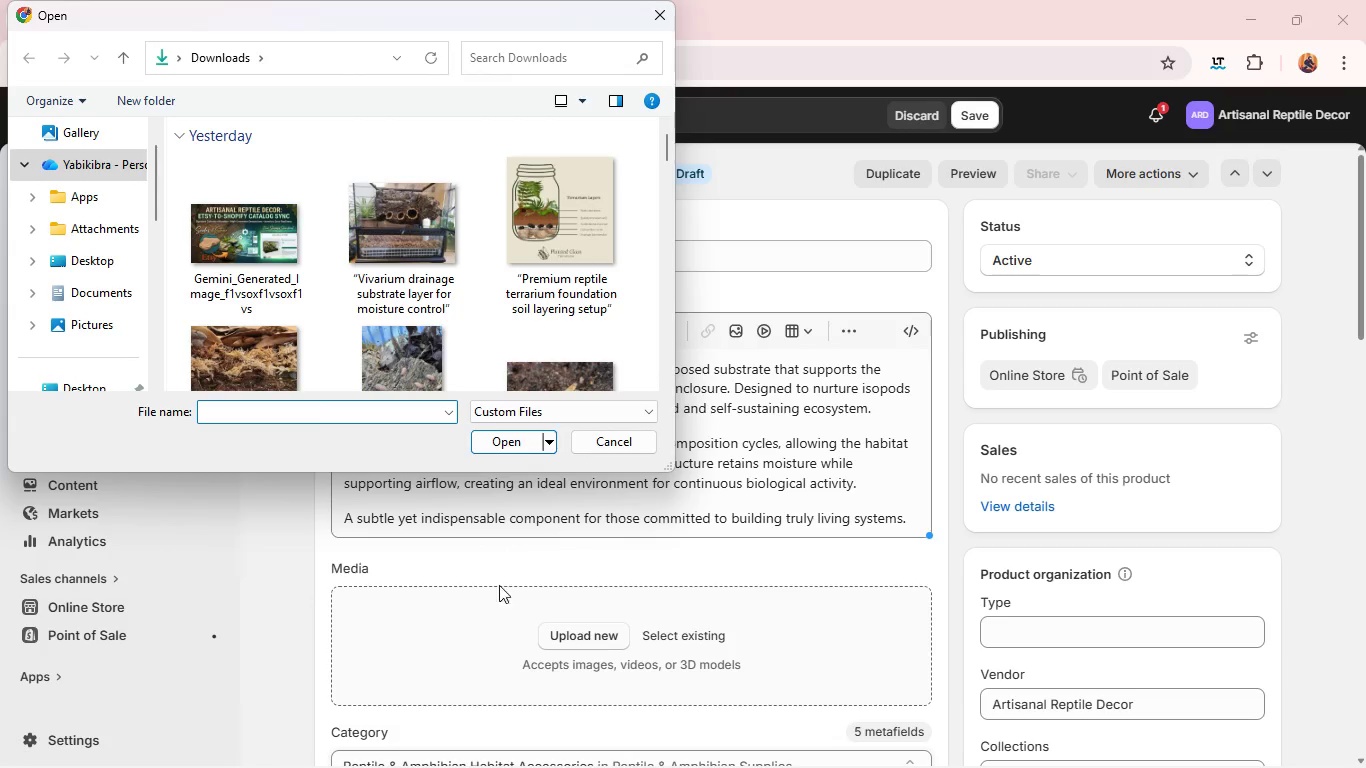 
scroll: coordinate [328, 312], scroll_direction: down, amount: 1.0
 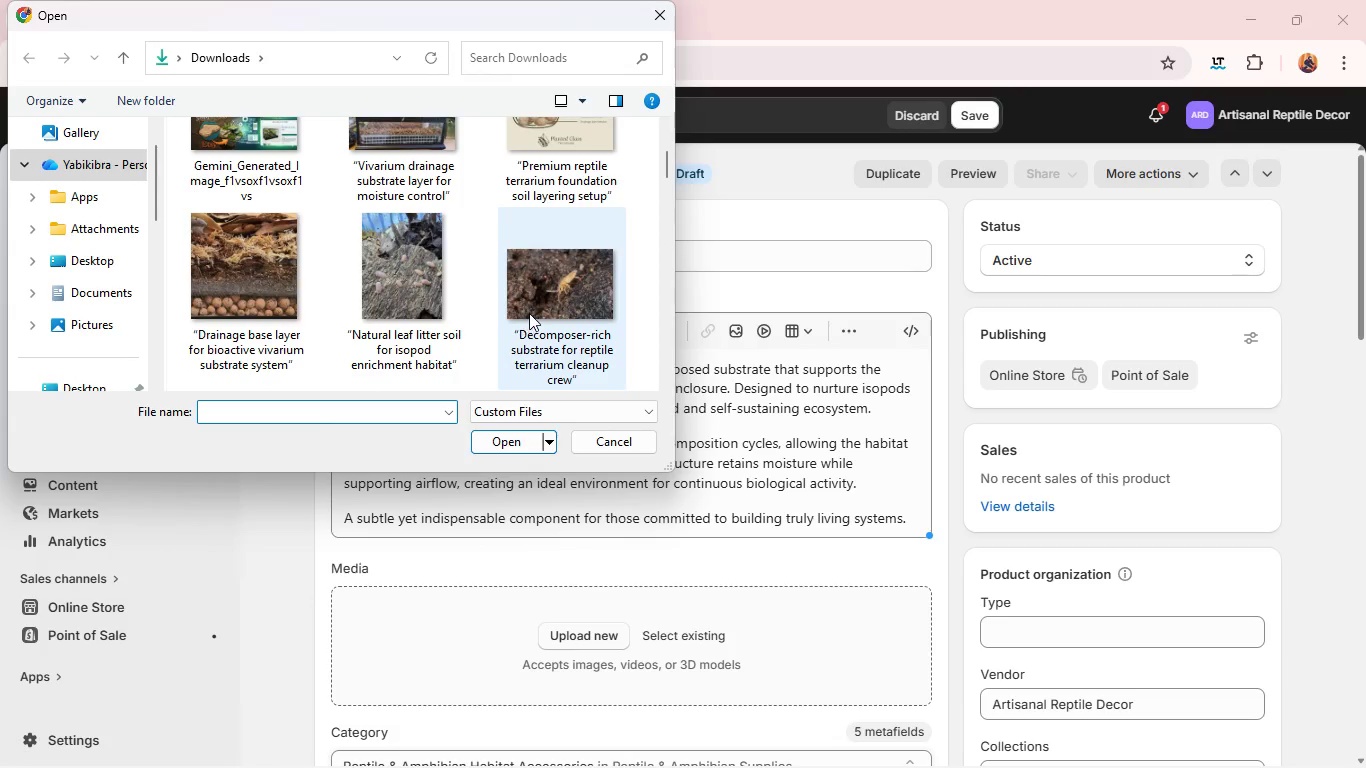 
left_click([529, 313])
 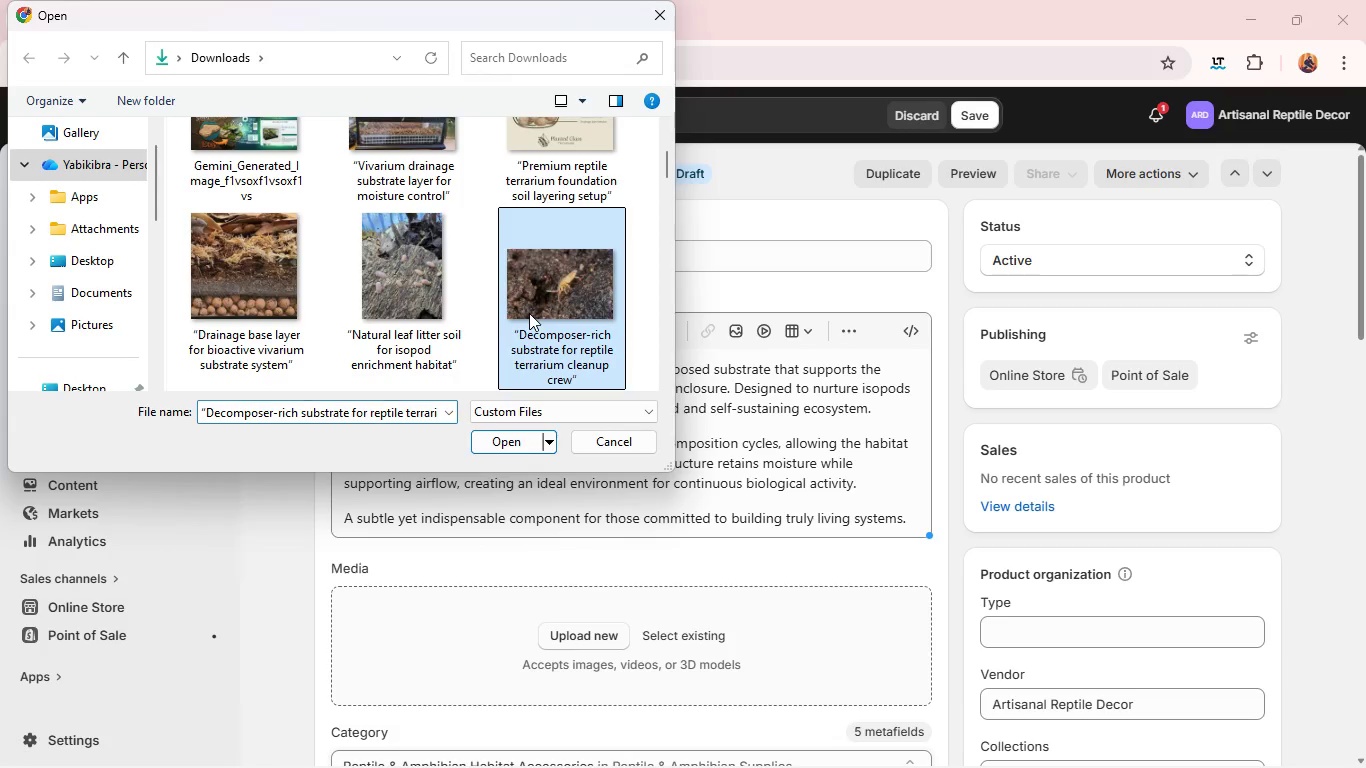 
hold_key(key=ControlLeft, duration=1.86)
left_click([436, 302])
 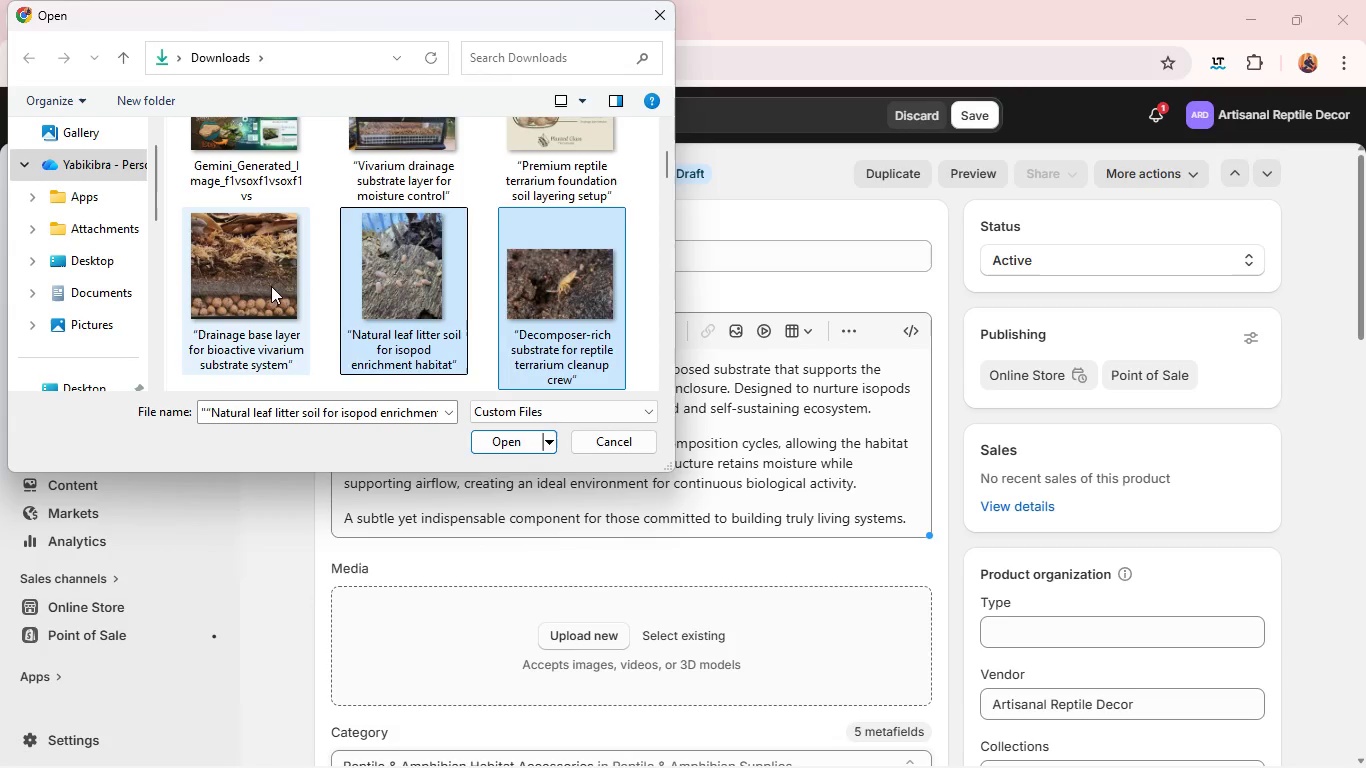 
left_click([269, 286])
 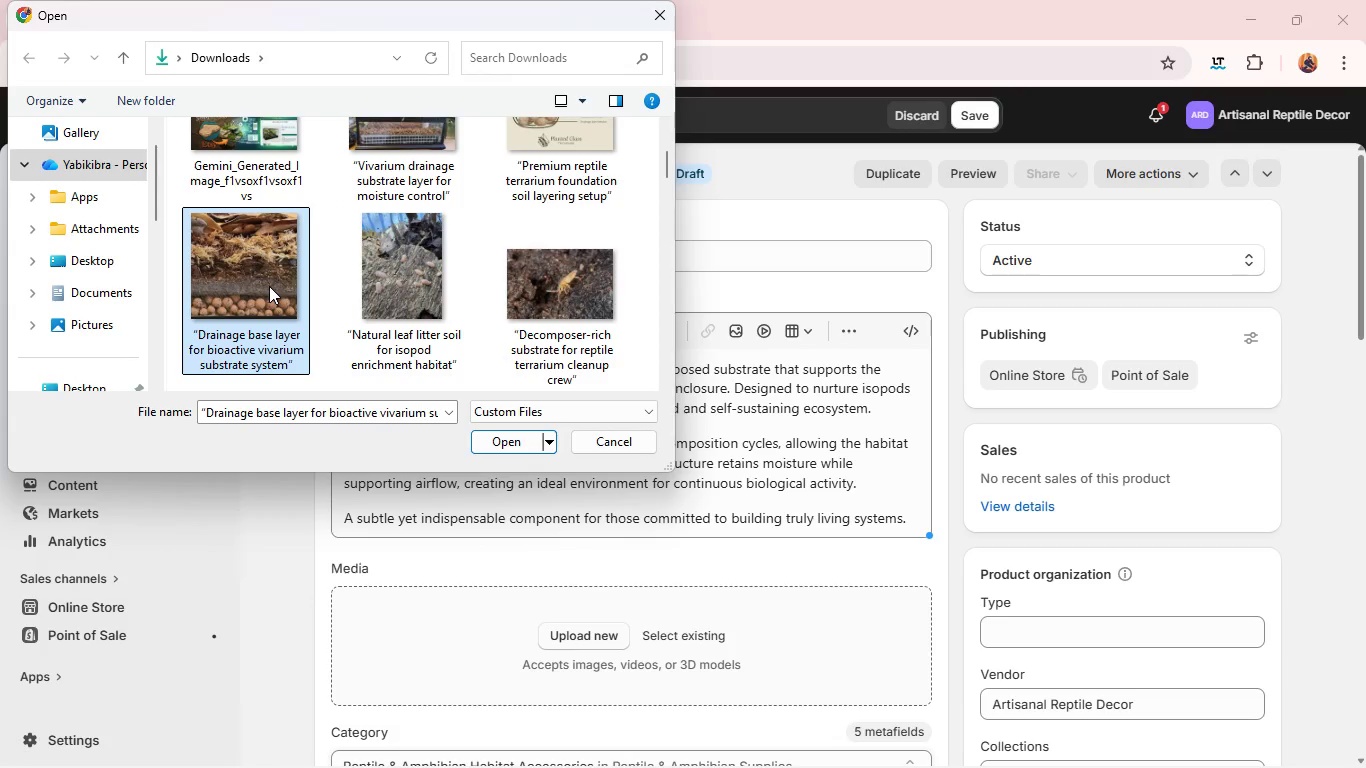 
scroll: coordinate [269, 286], scroll_direction: down, amount: 1.0
 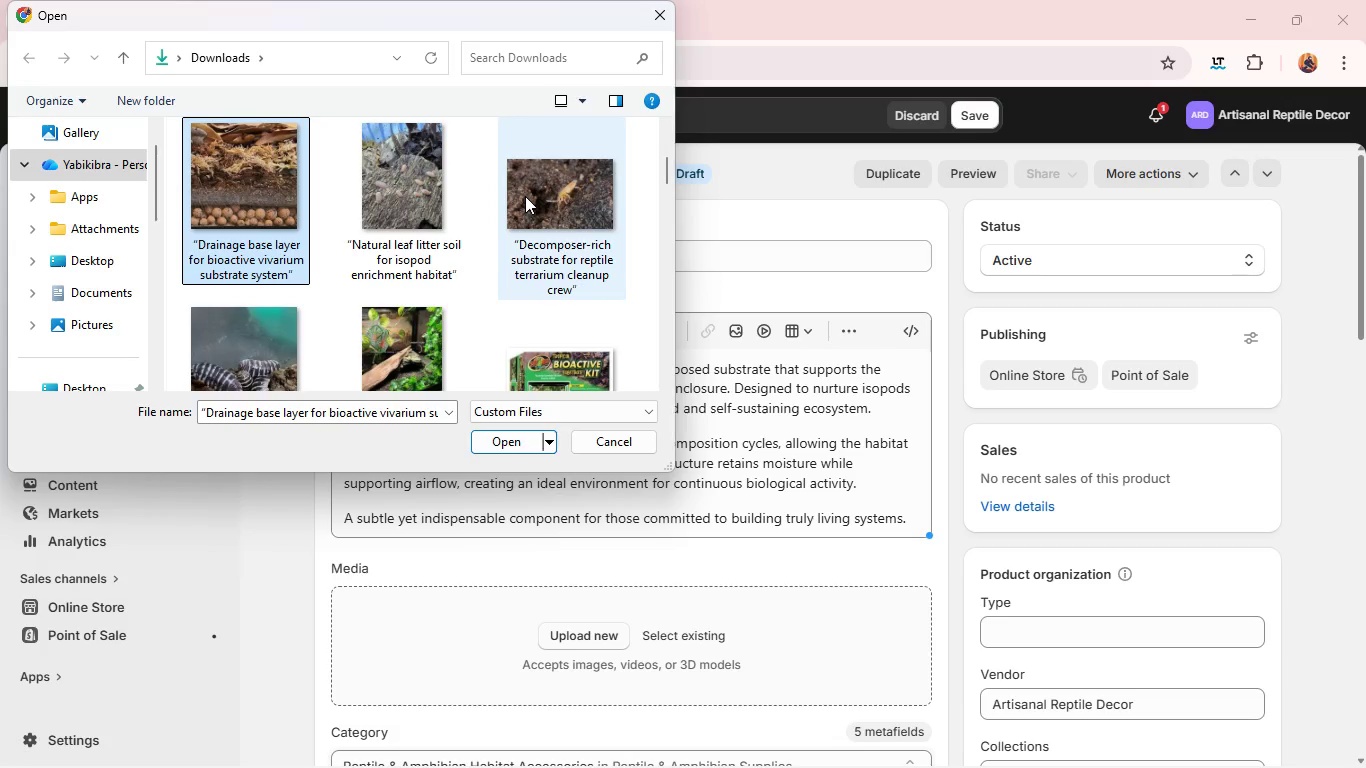 
left_click([525, 196])
 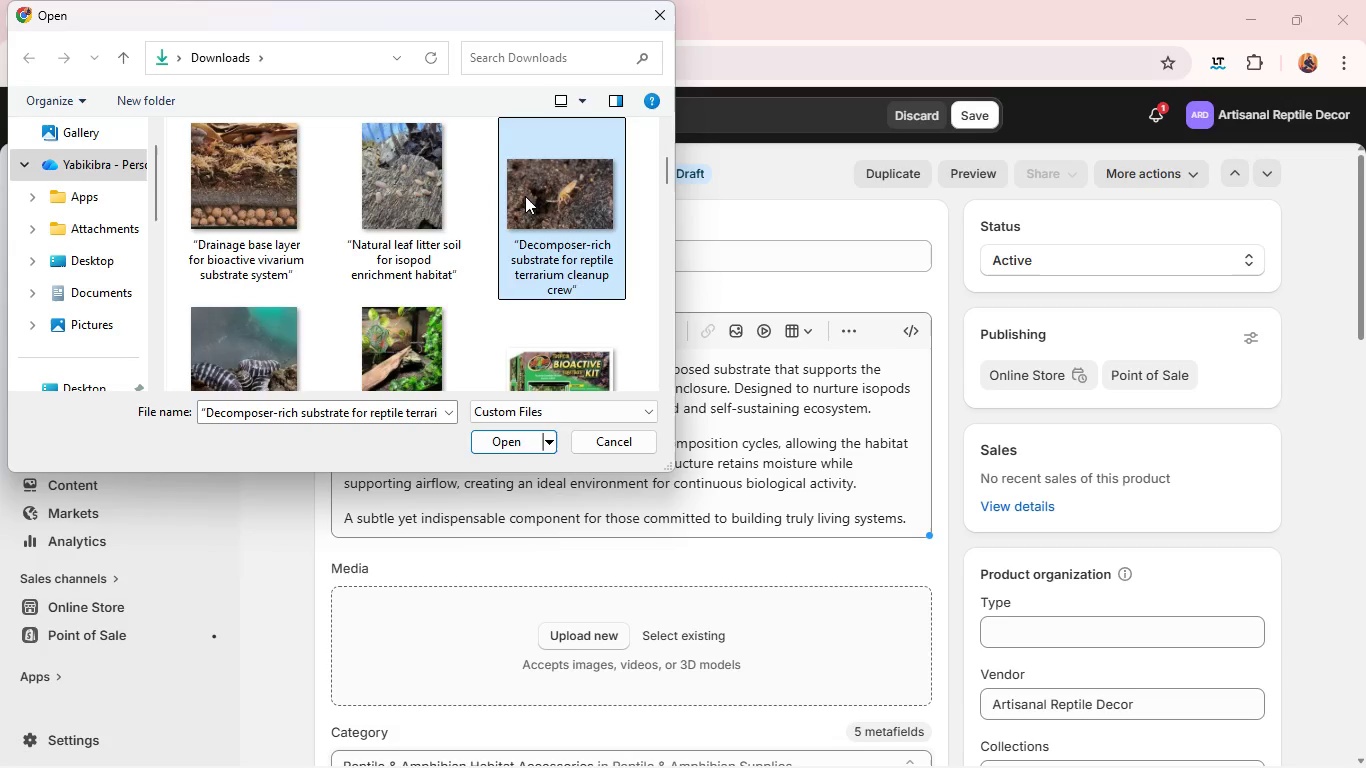 
hold_key(key=ControlLeft, duration=2.17)
left_click([433, 213])
 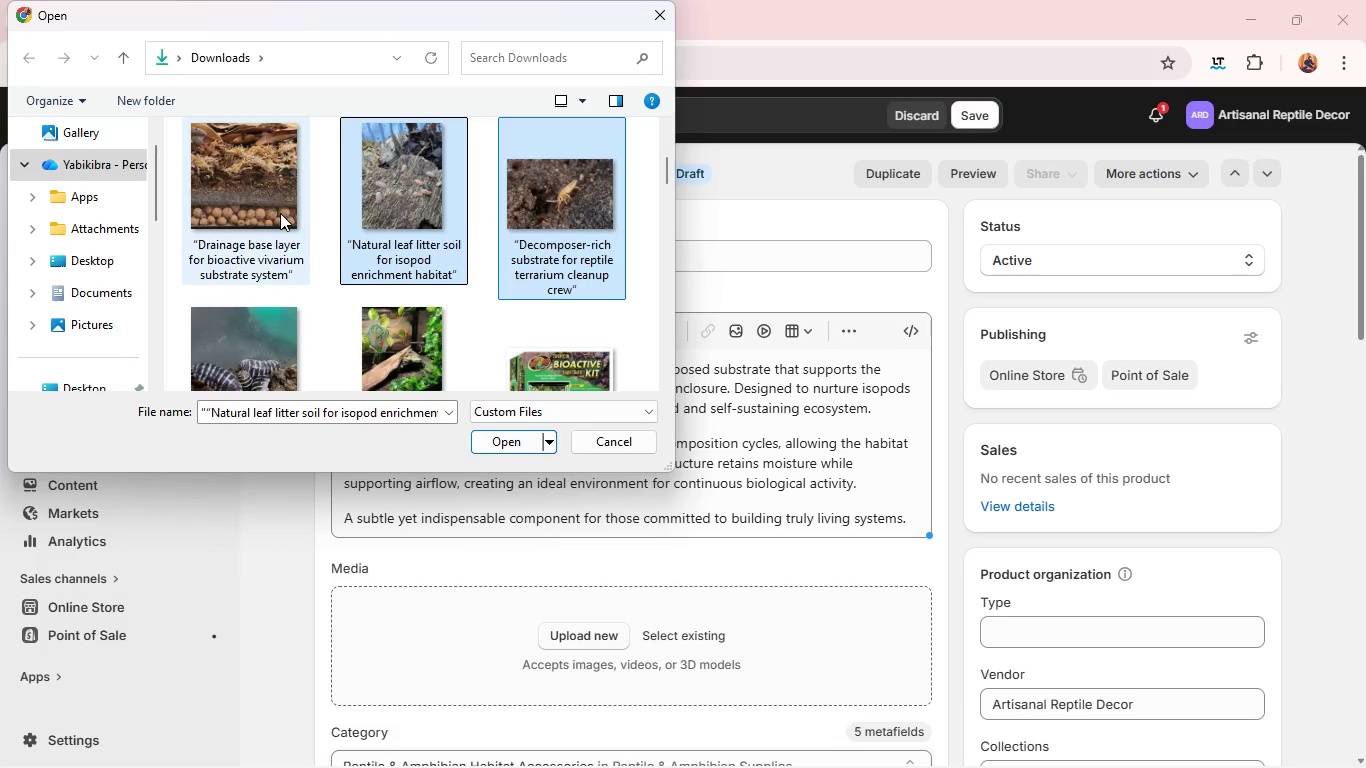 
left_click([279, 213])
 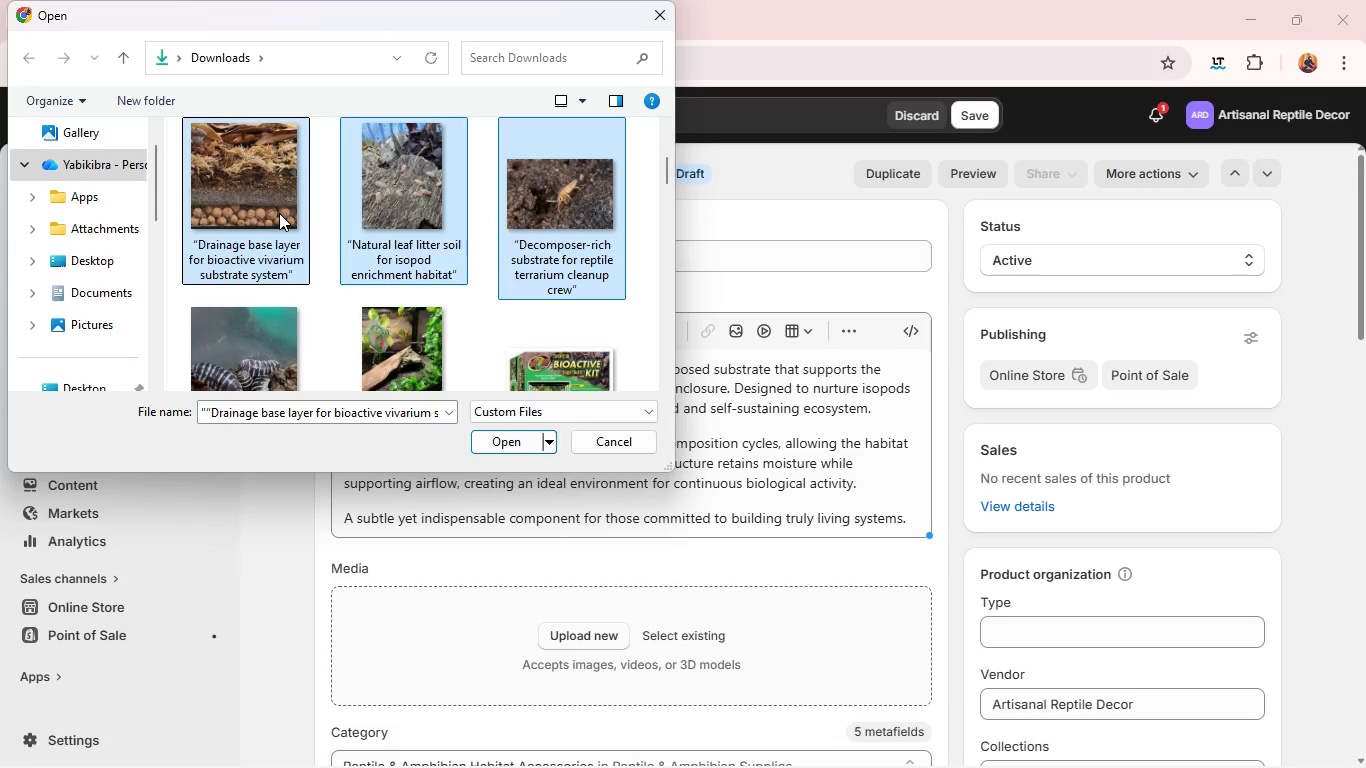 
key(Enter)
 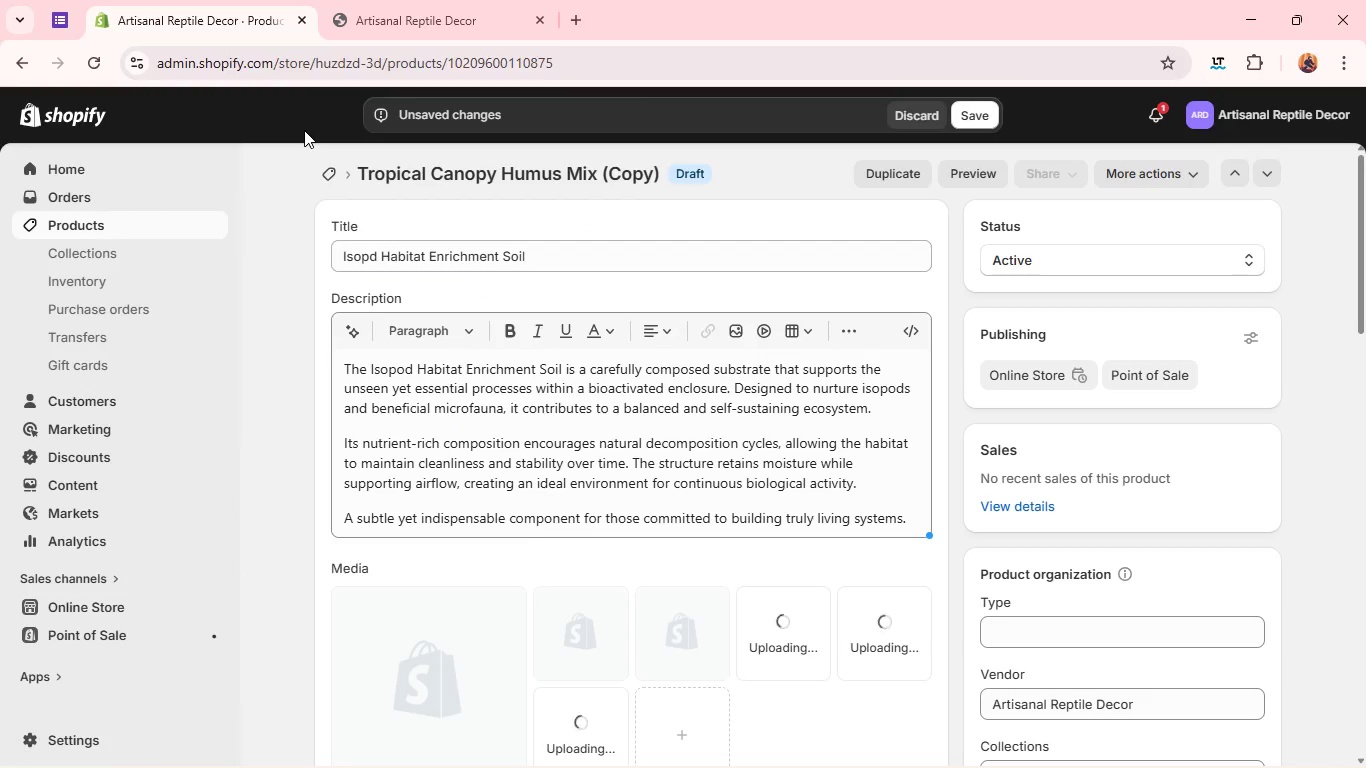 
wait(9.28)
 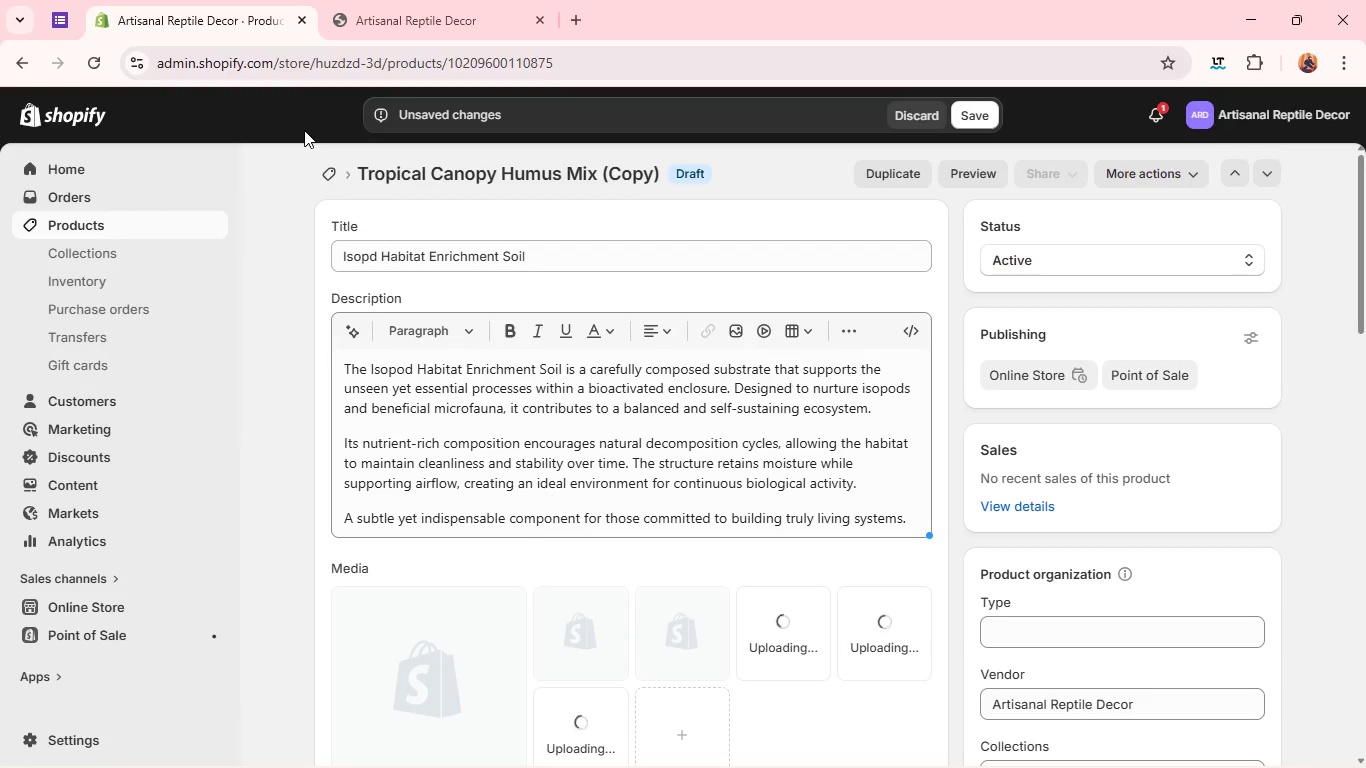 
left_click([418, 675])
 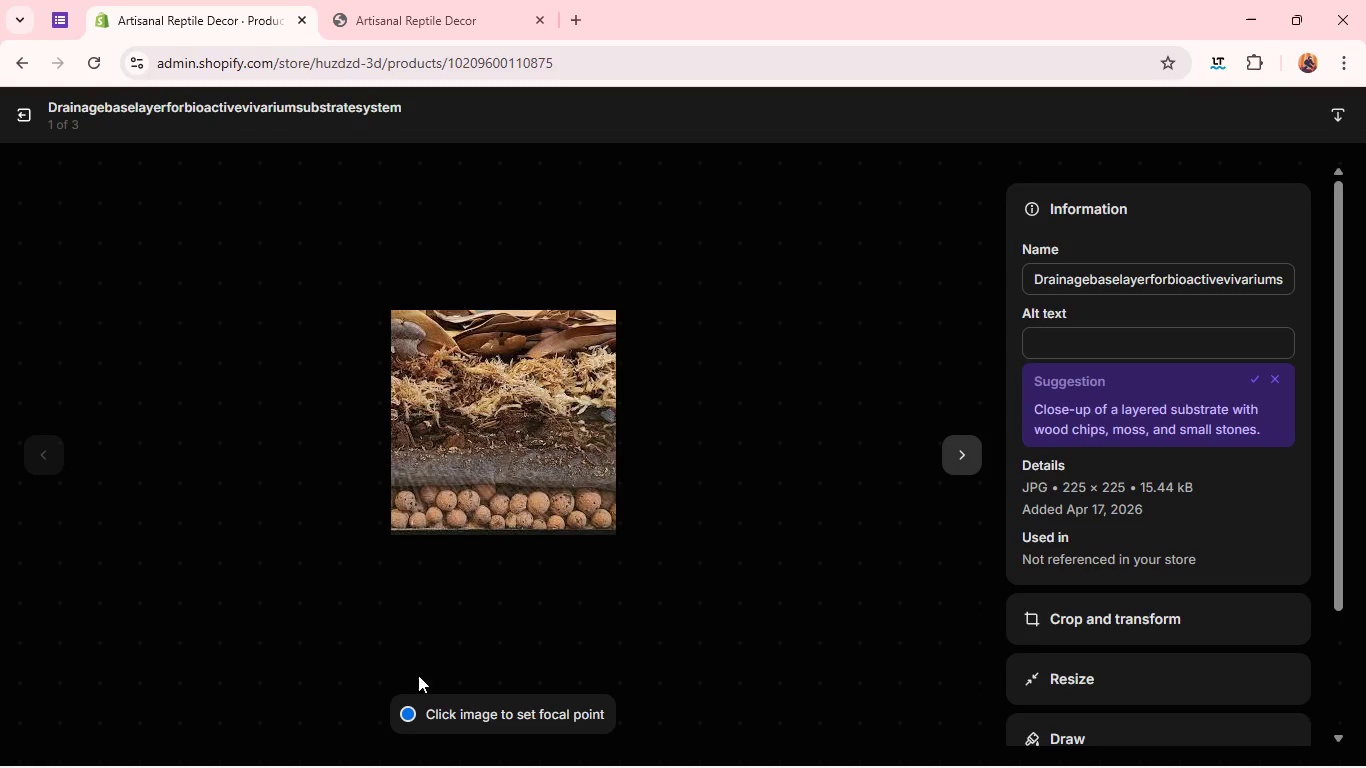 
wait(5.25)
 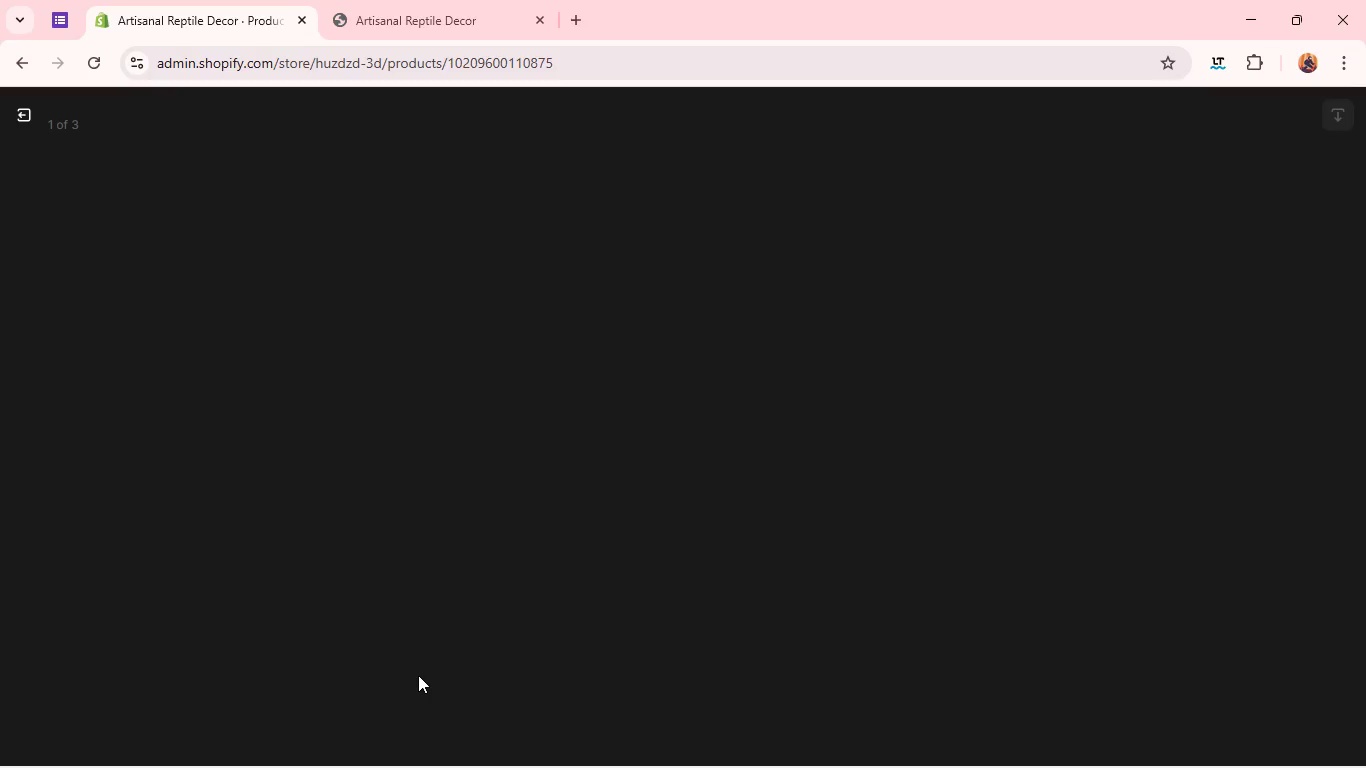 
left_click([1061, 343])
 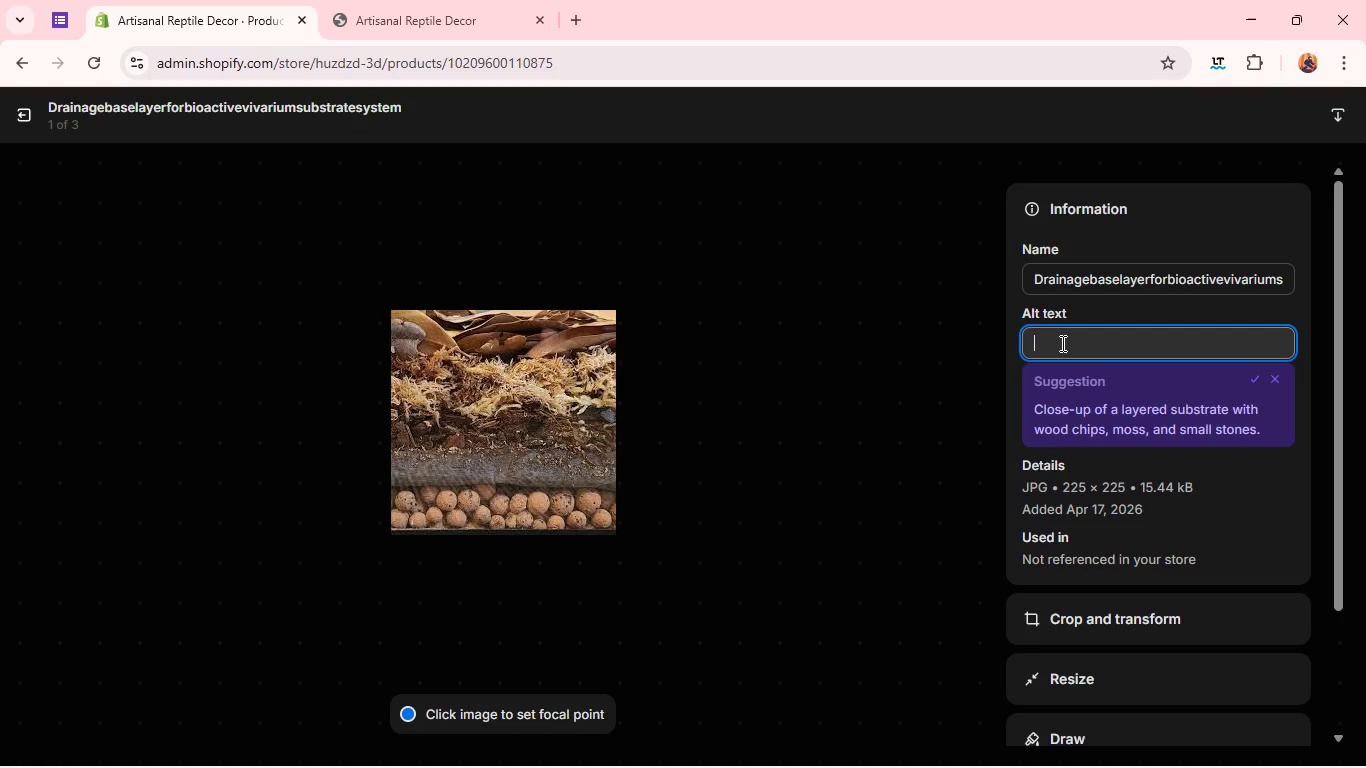 
type(Drainage baselayer for bioactive variums)
 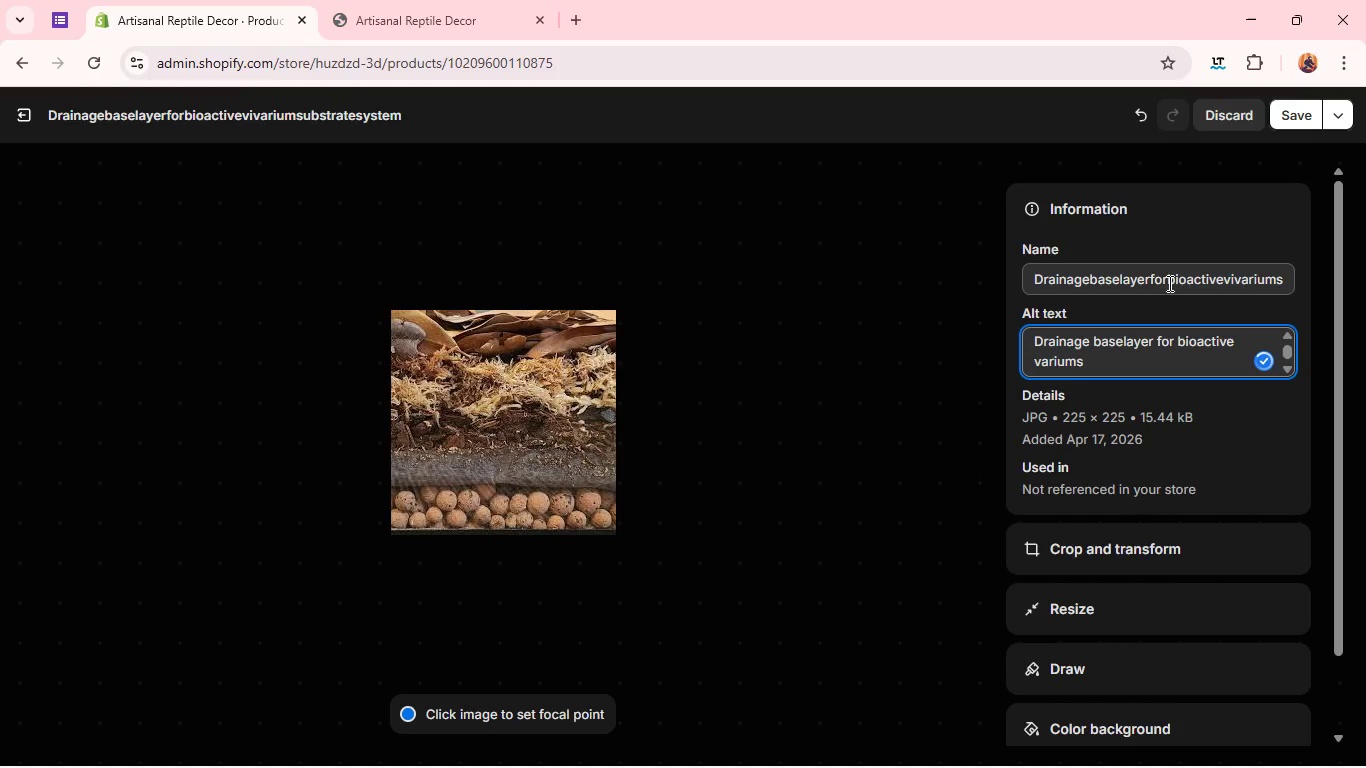 
left_click([1170, 283])
 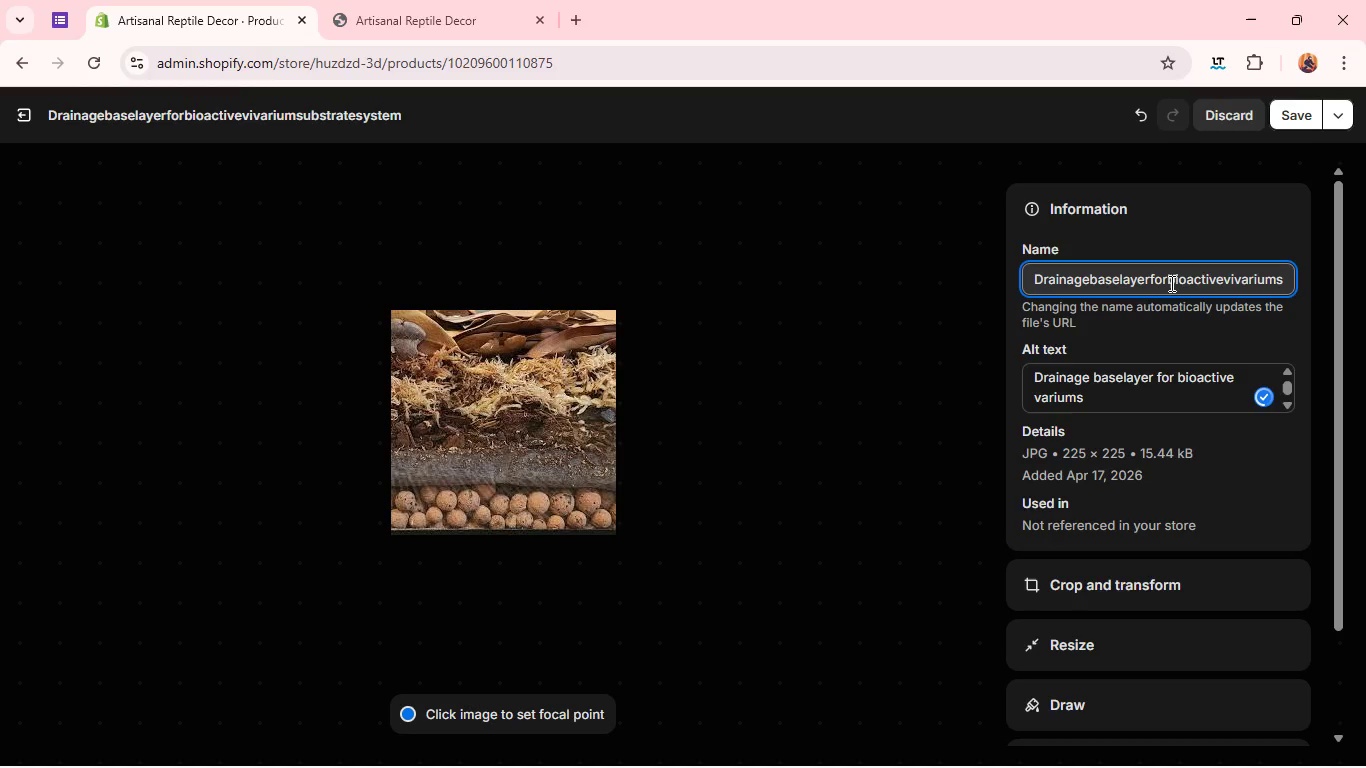 
double_click([1170, 283])
 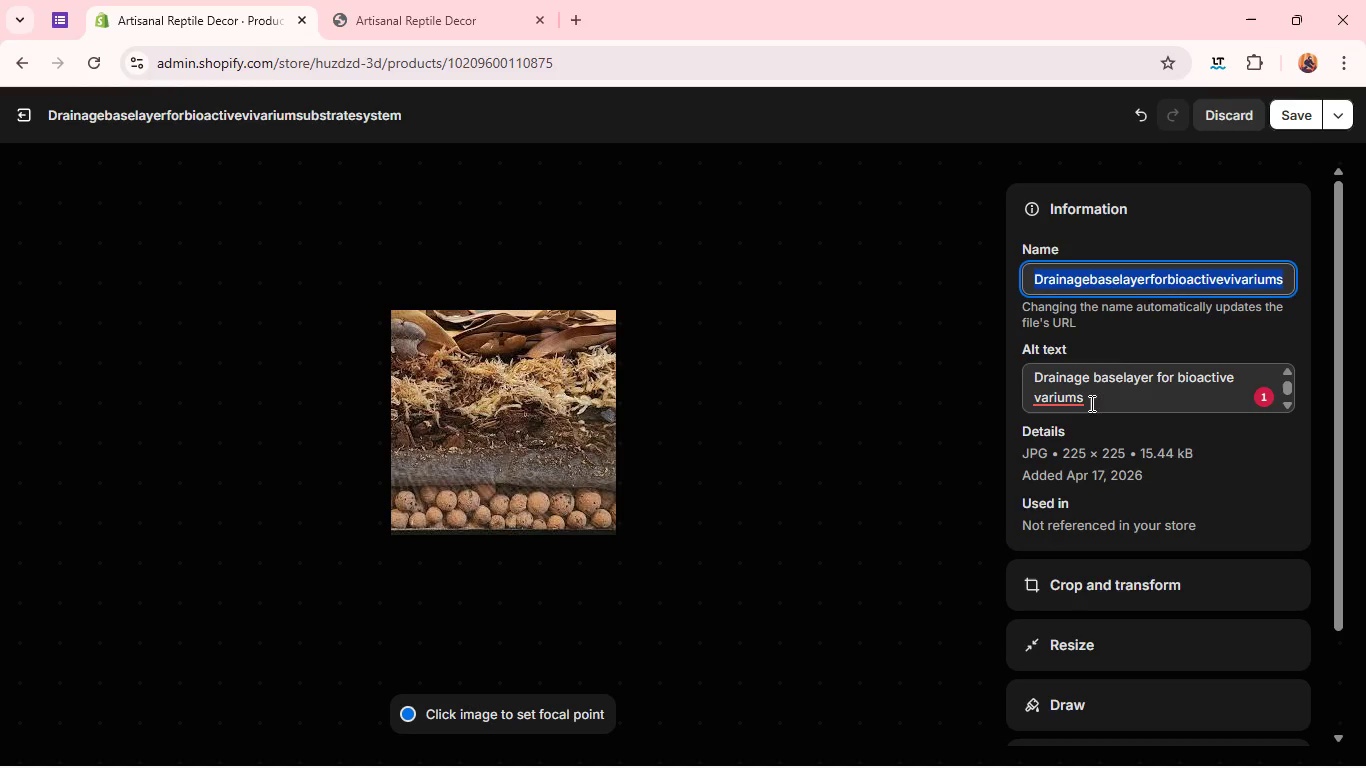 
left_click([1075, 402])
 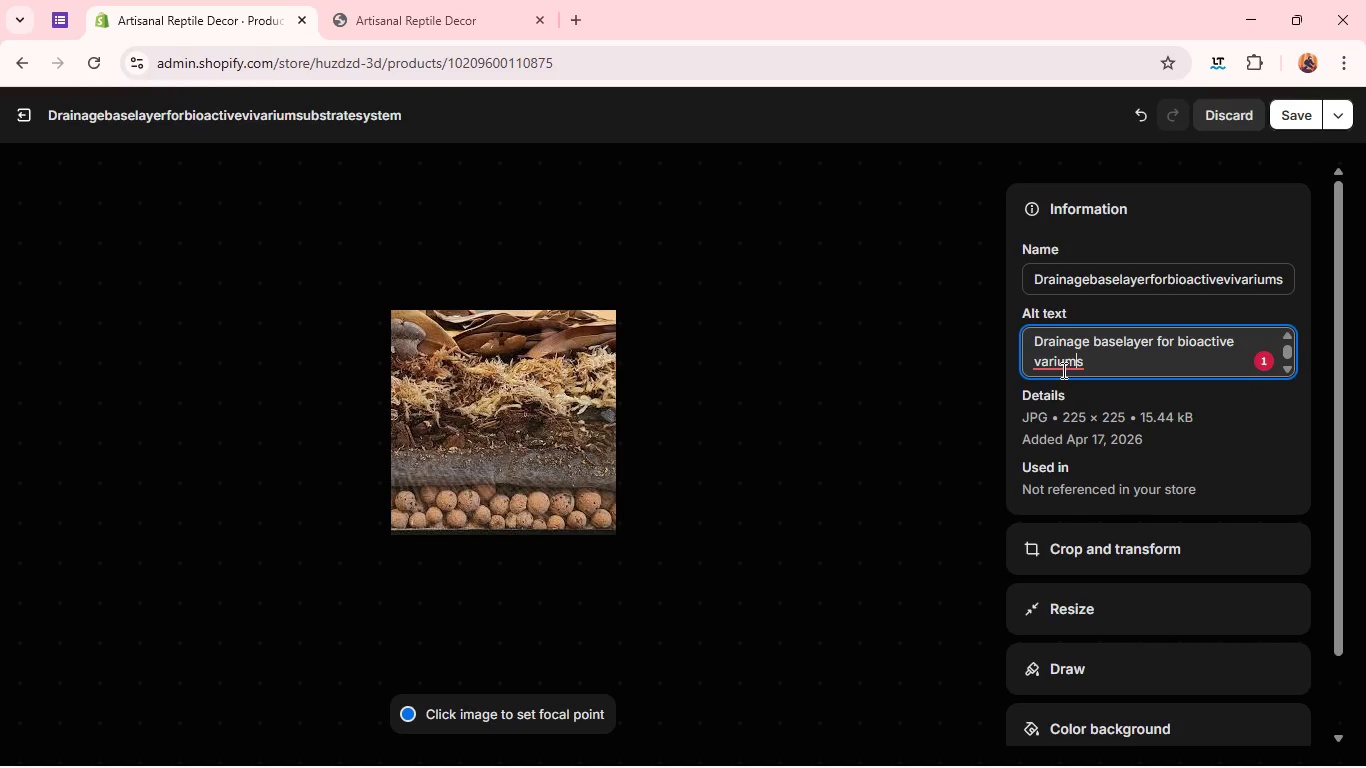 
left_click([1060, 366])
 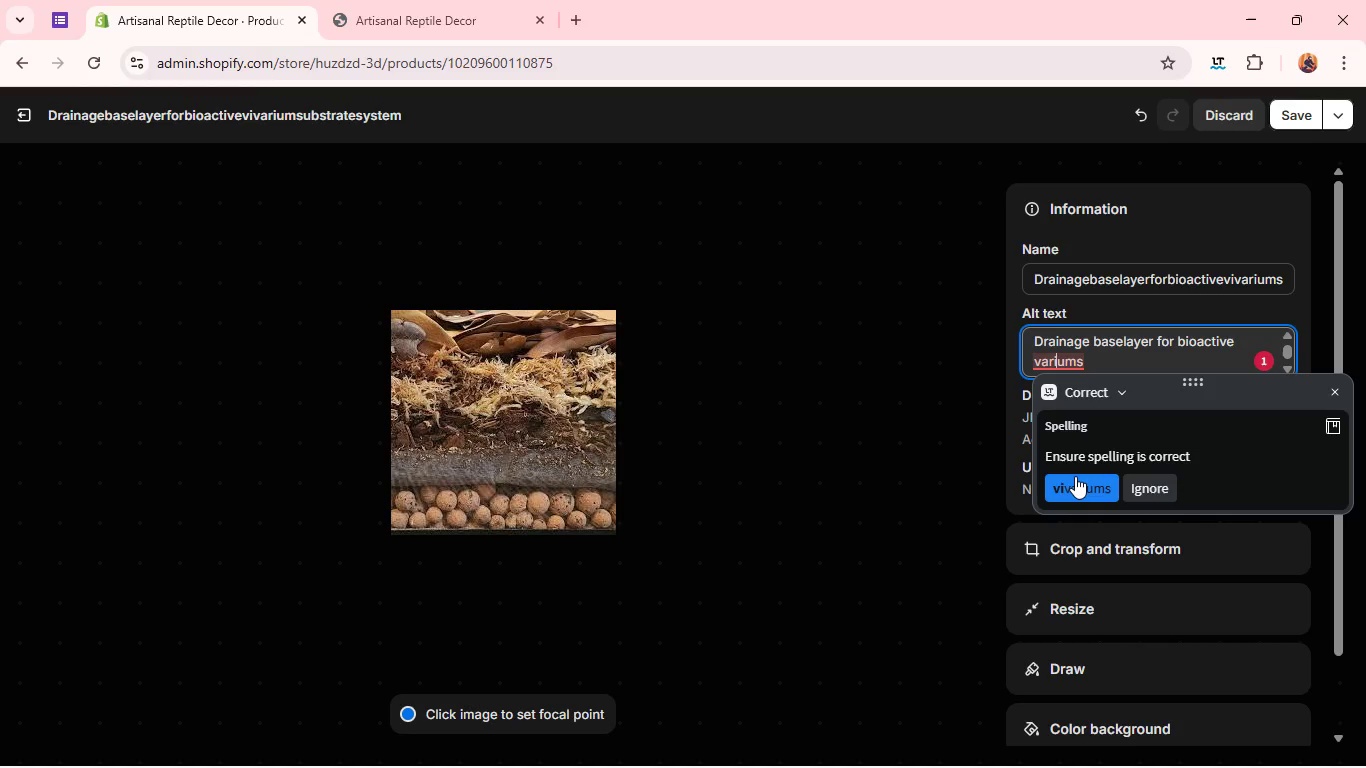 
left_click([1076, 478])
 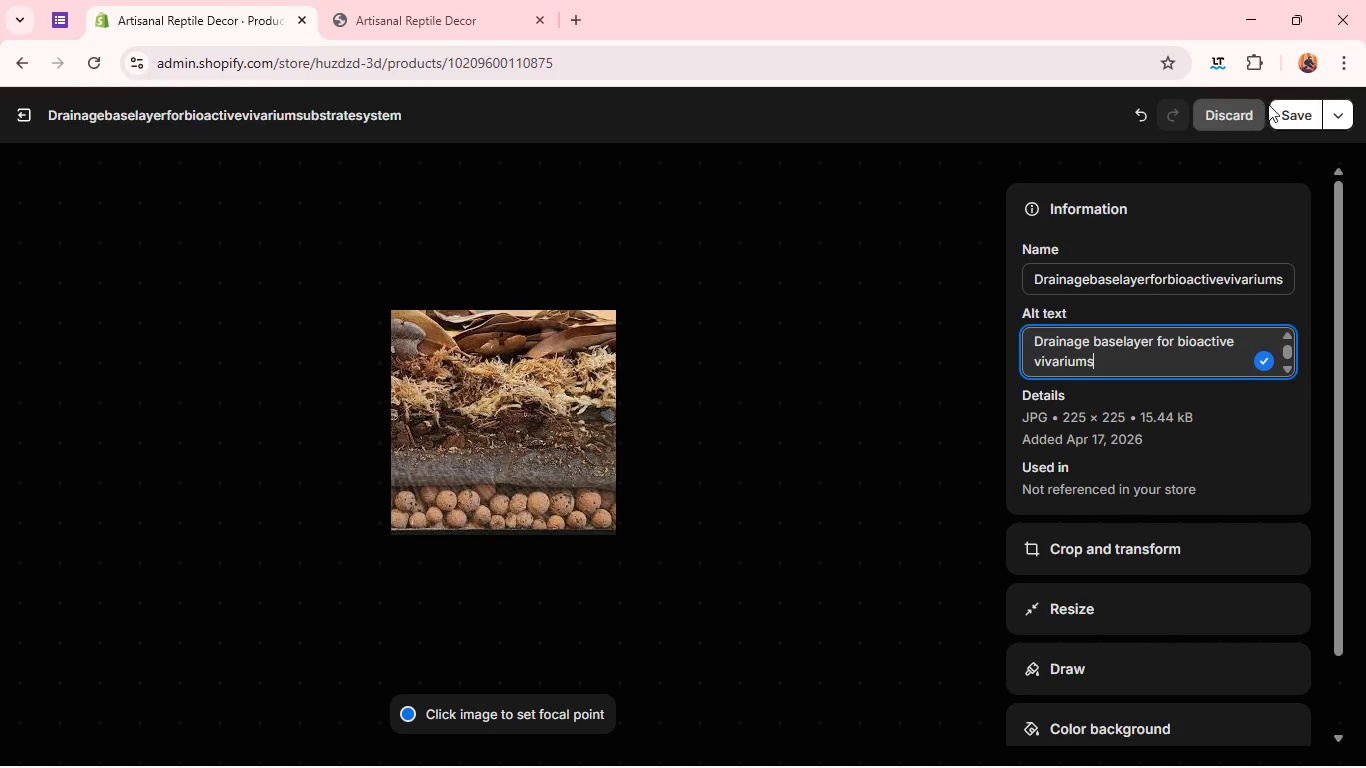 
left_click([1298, 121])
 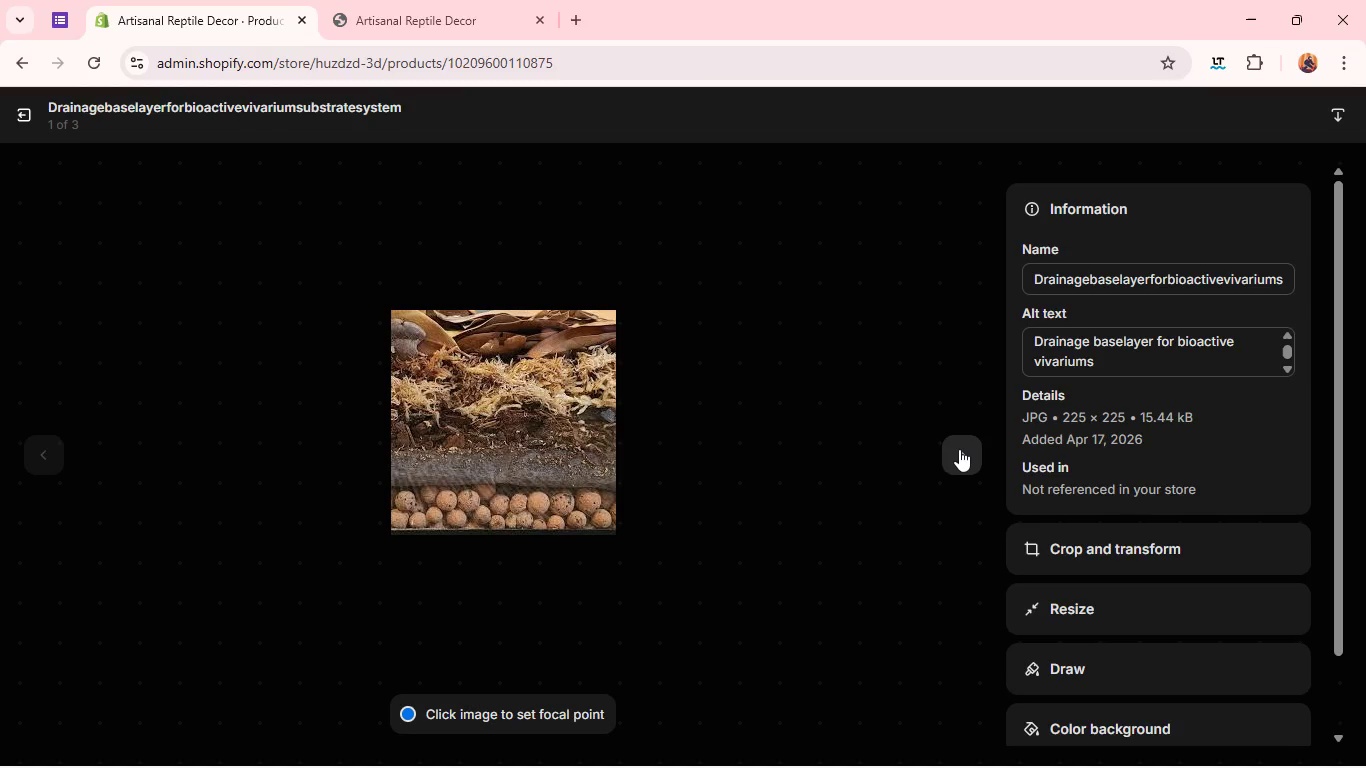 
left_click([959, 449])
 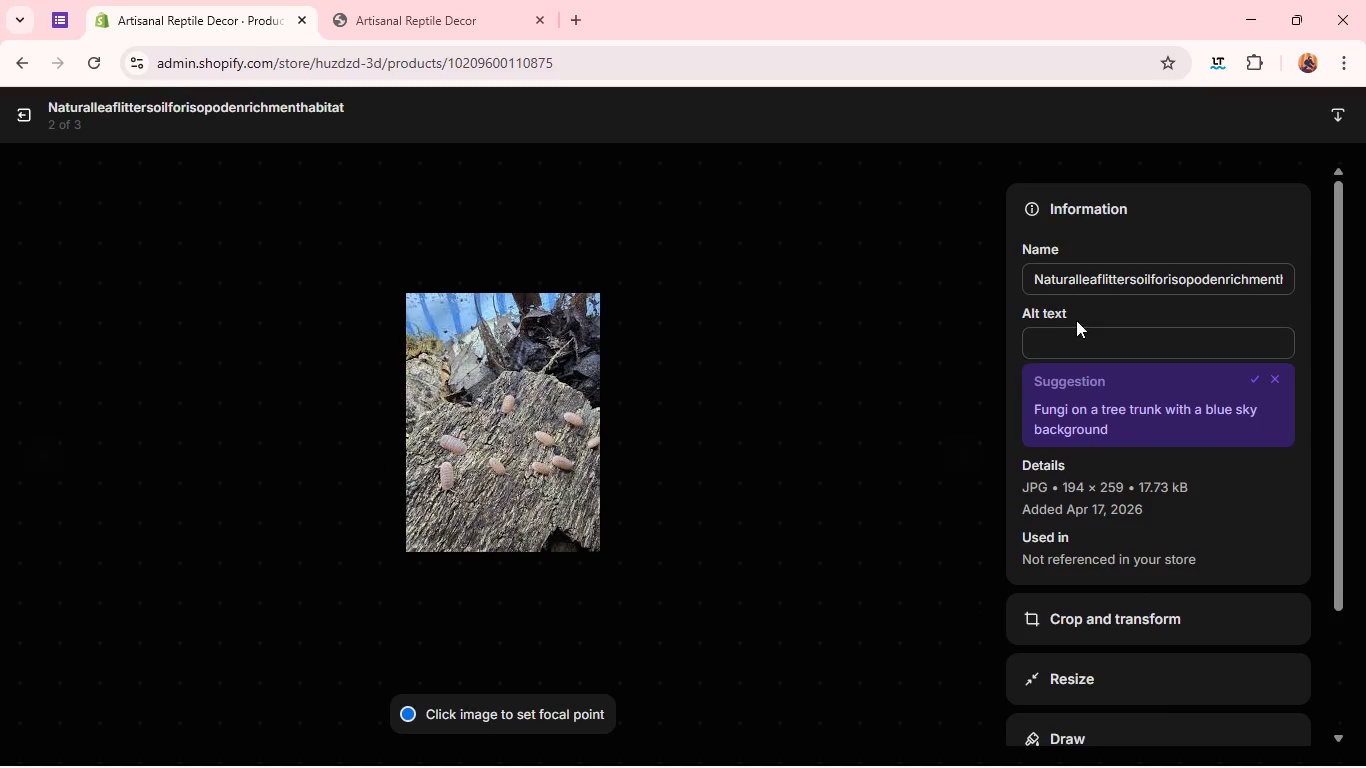 
left_click([1075, 343])
 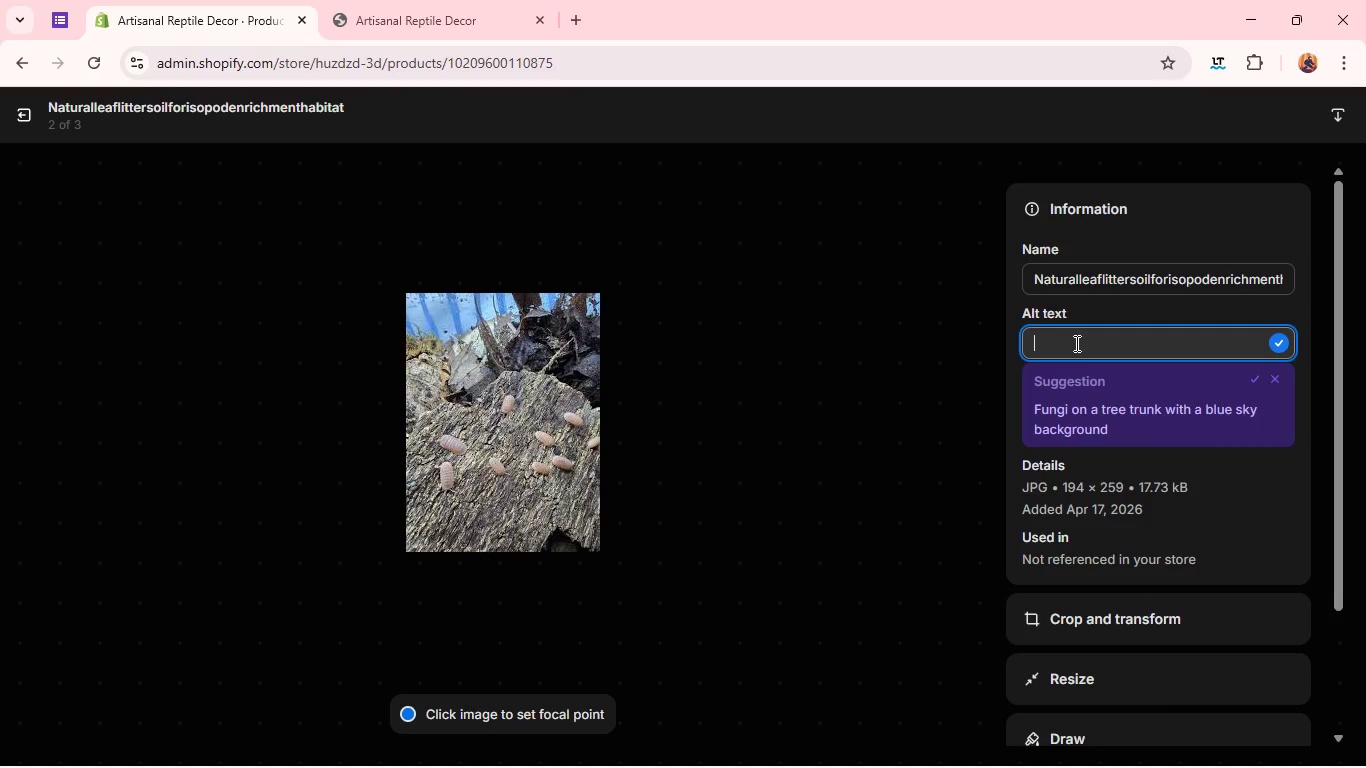 
type(Naturalleaflitter soil for isopoden rich )
 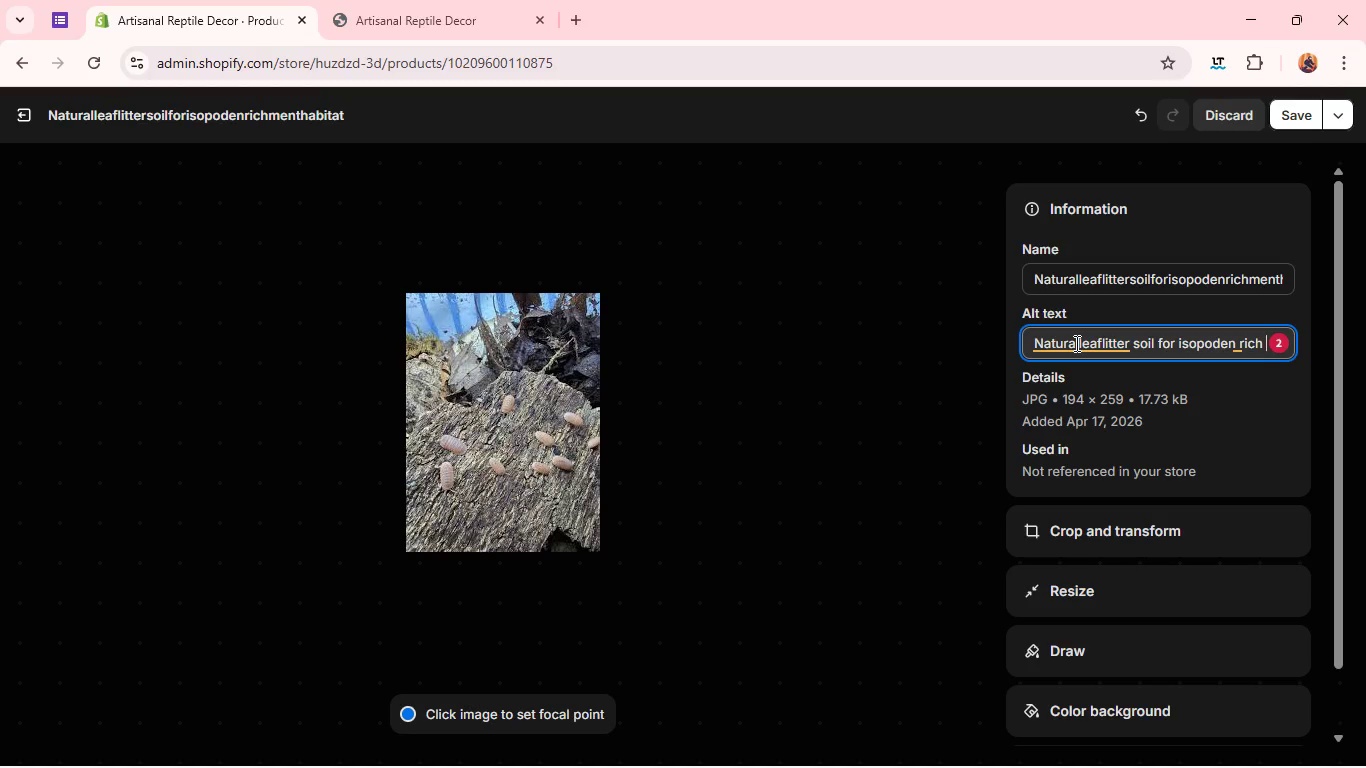 
wait(5.73)
 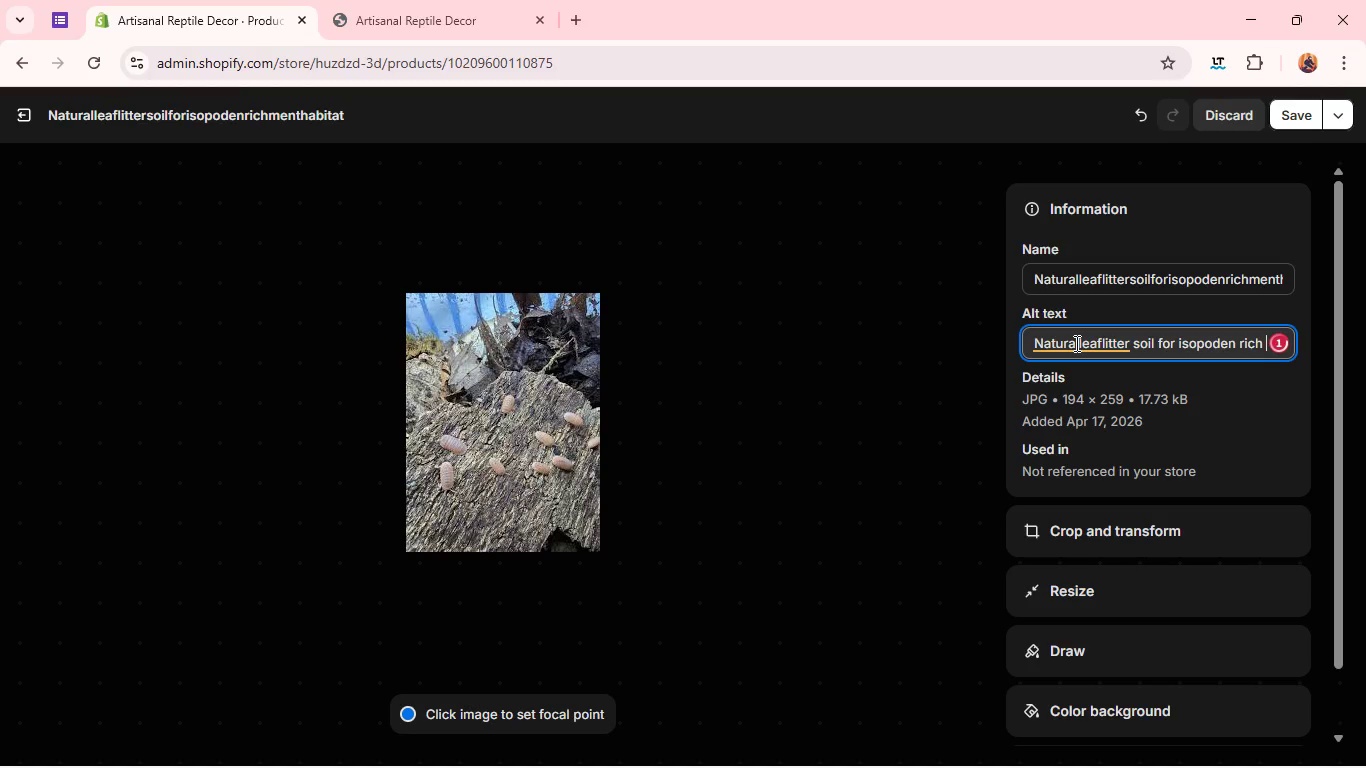 
left_click([1053, 342])
 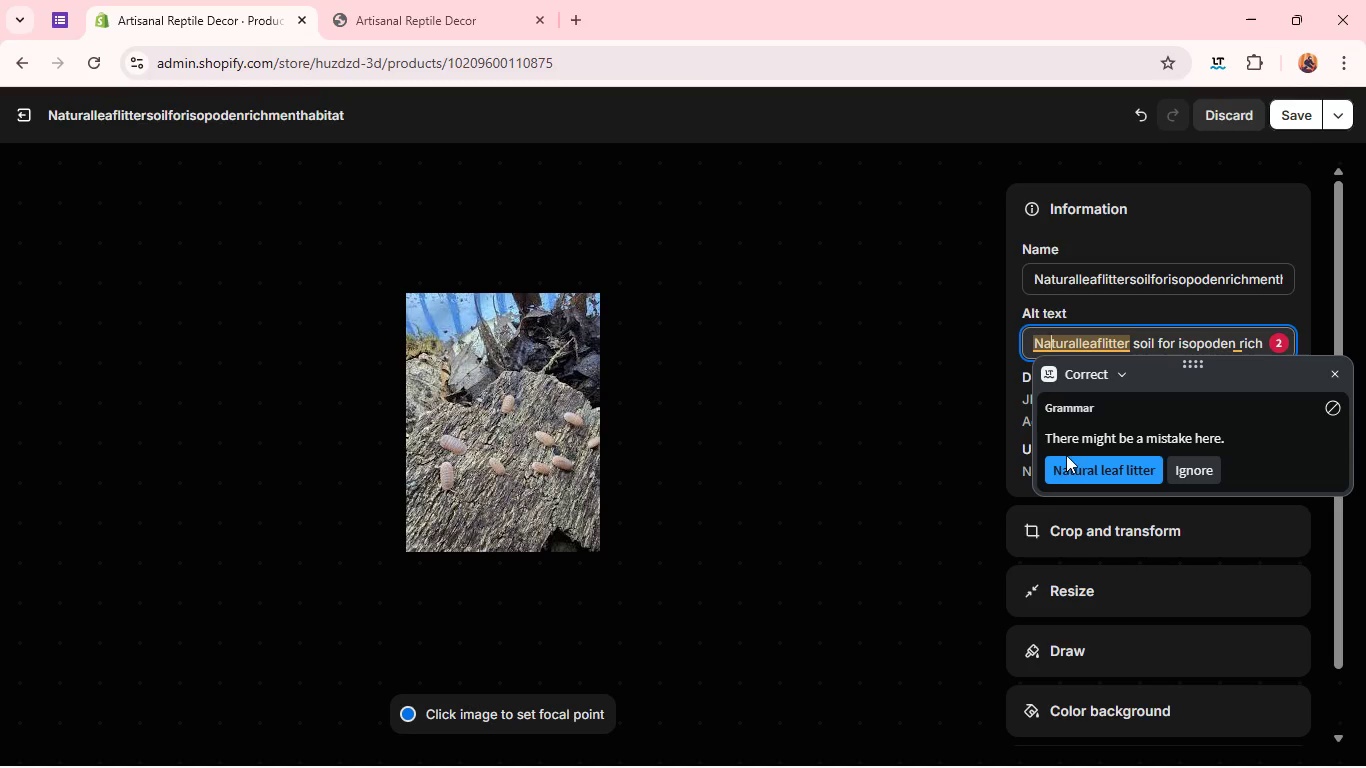 
left_click([1068, 473])
 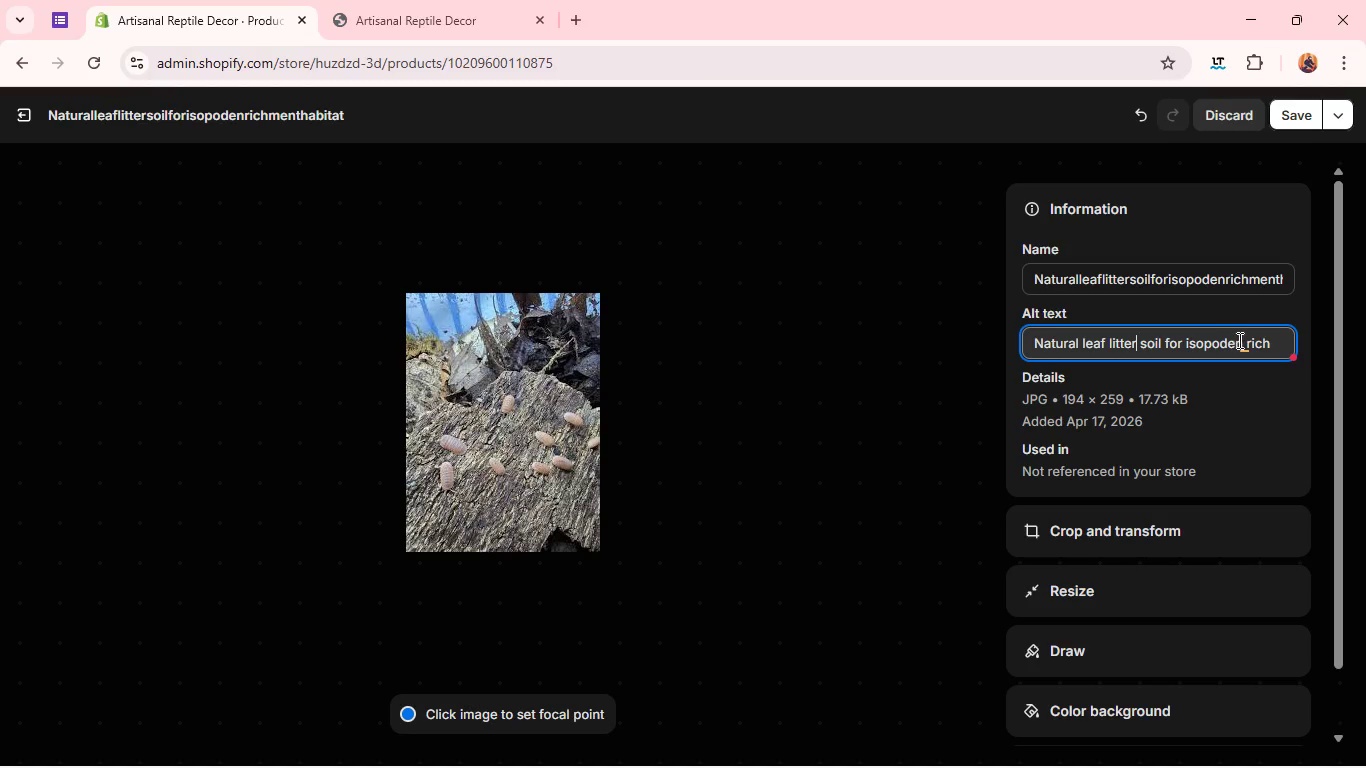 
left_click([1248, 340])
 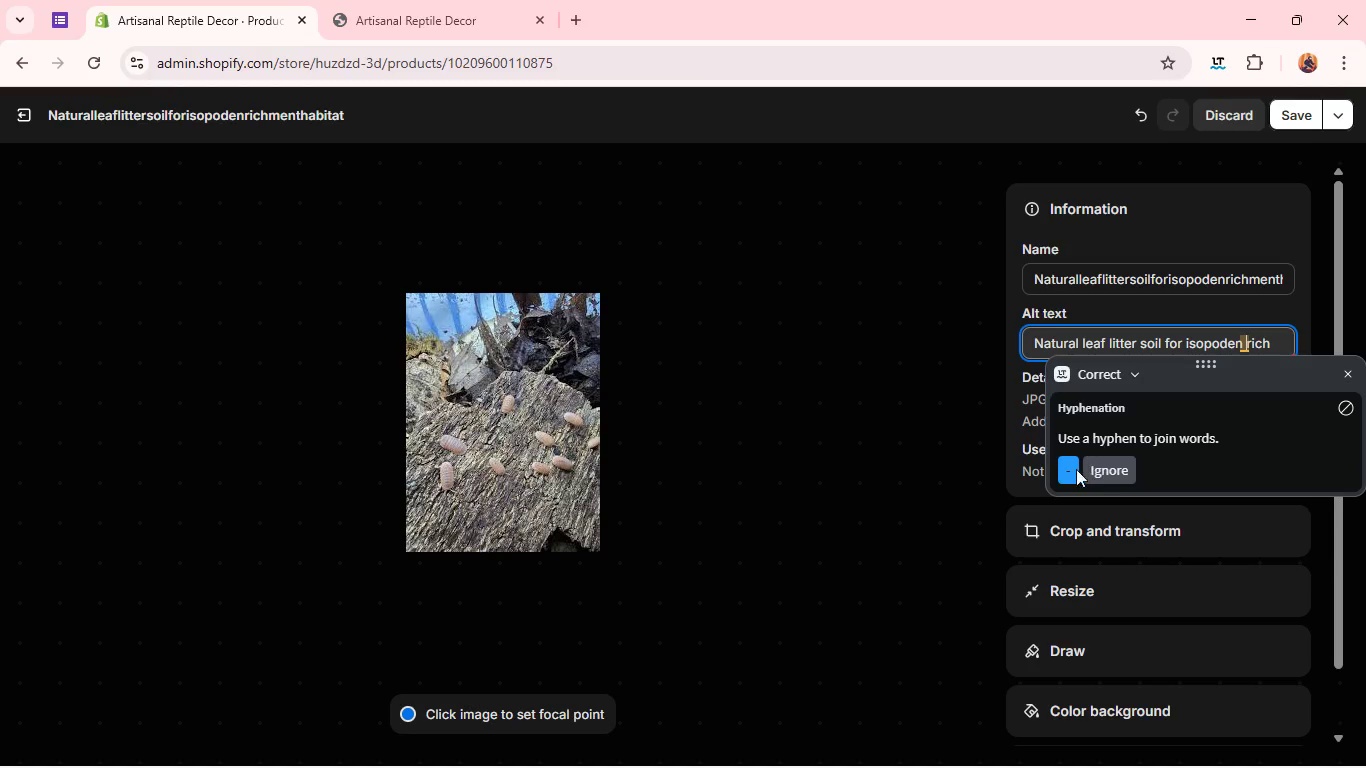 
left_click([1062, 469])
 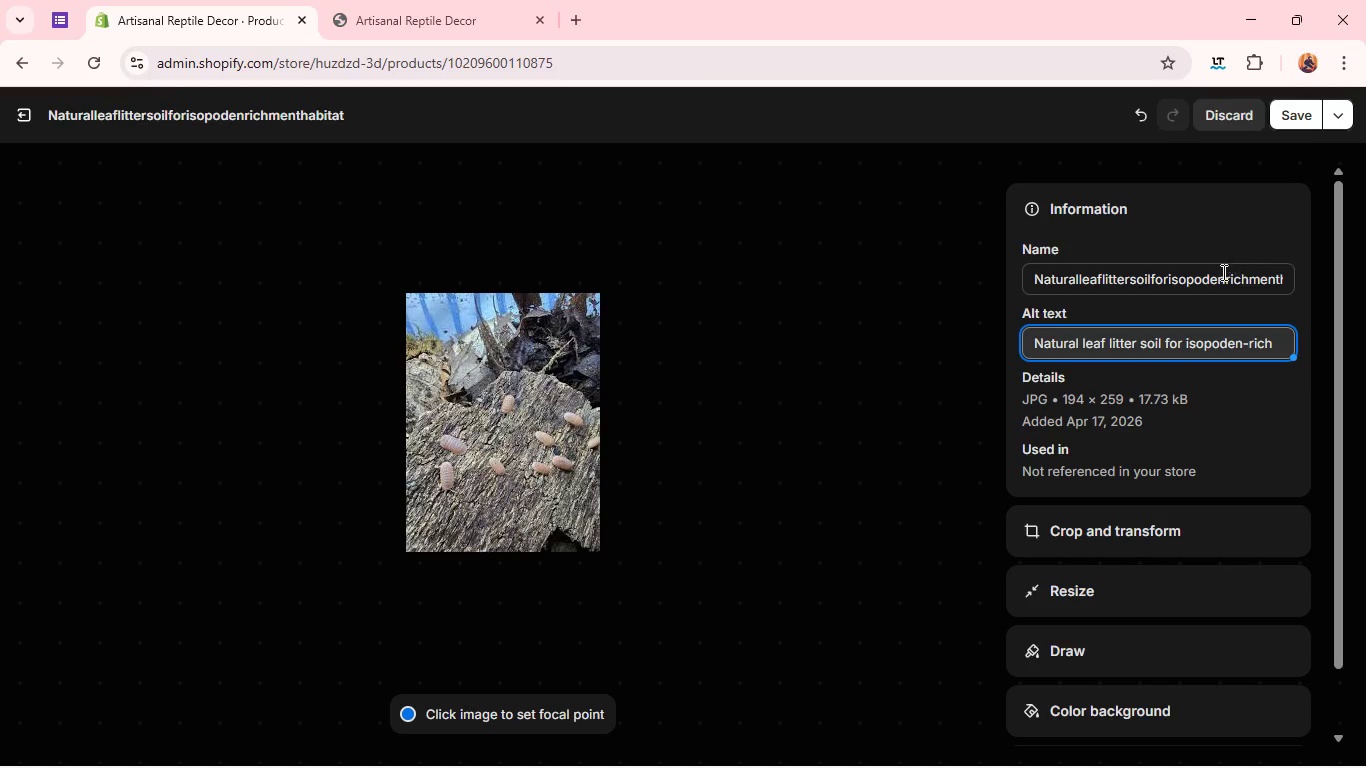 
left_click([1220, 277])
 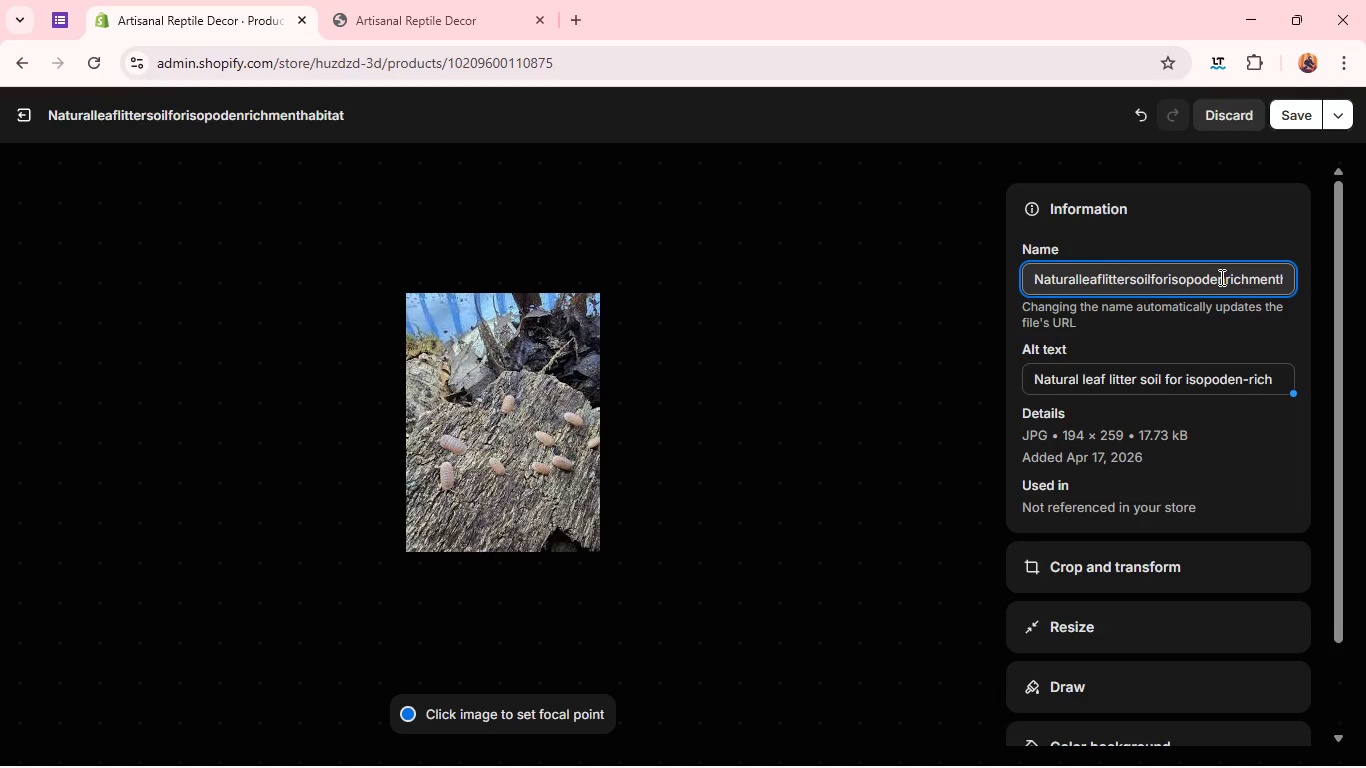 
left_click([1220, 277])
 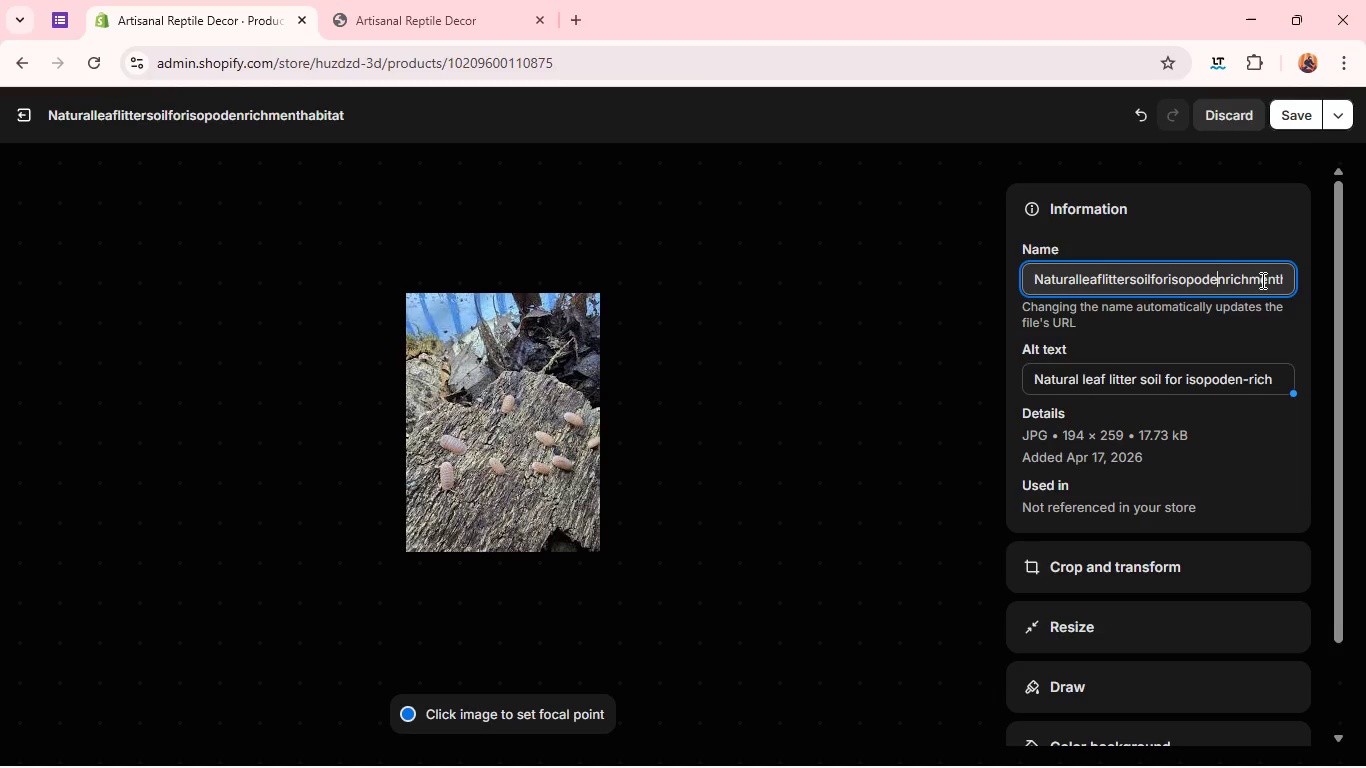 
left_click([1266, 278])
 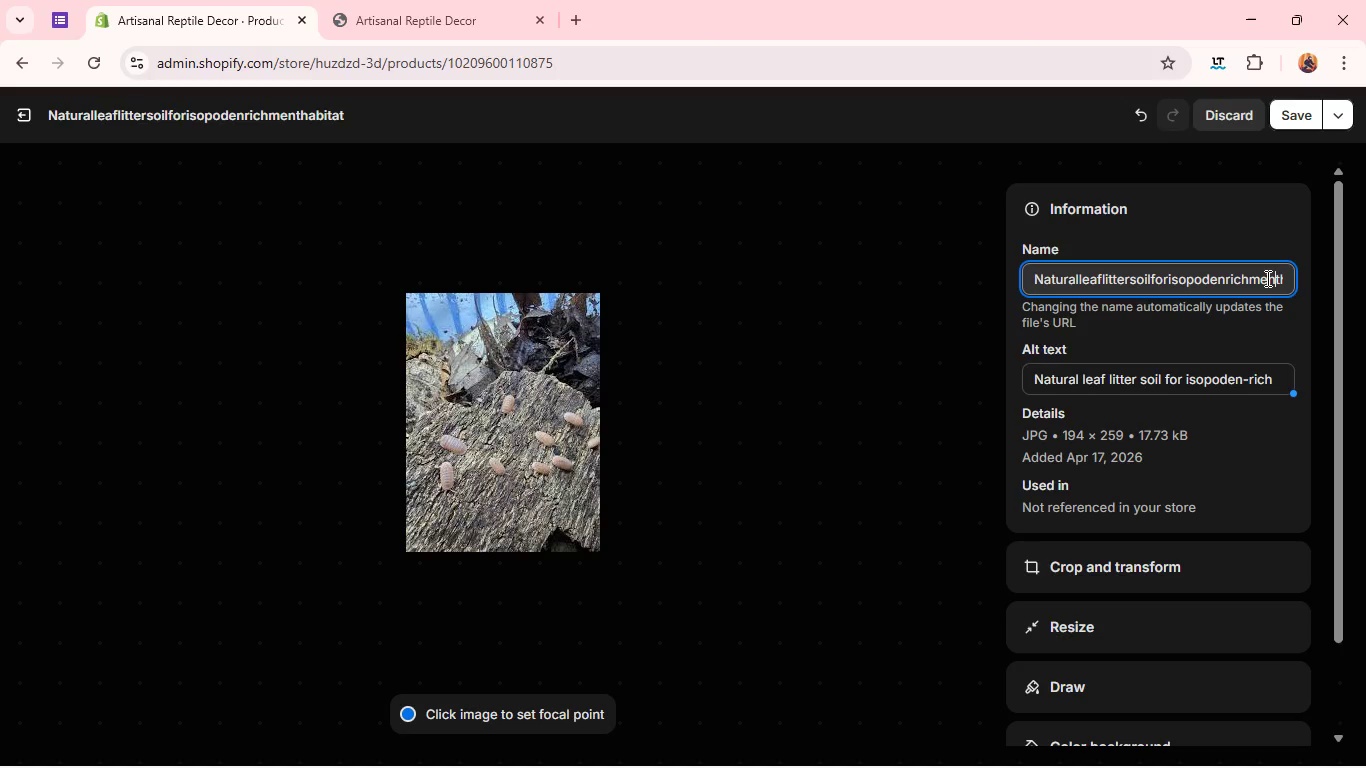 
hold_key(key=ArrowRight, duration=1.27)
 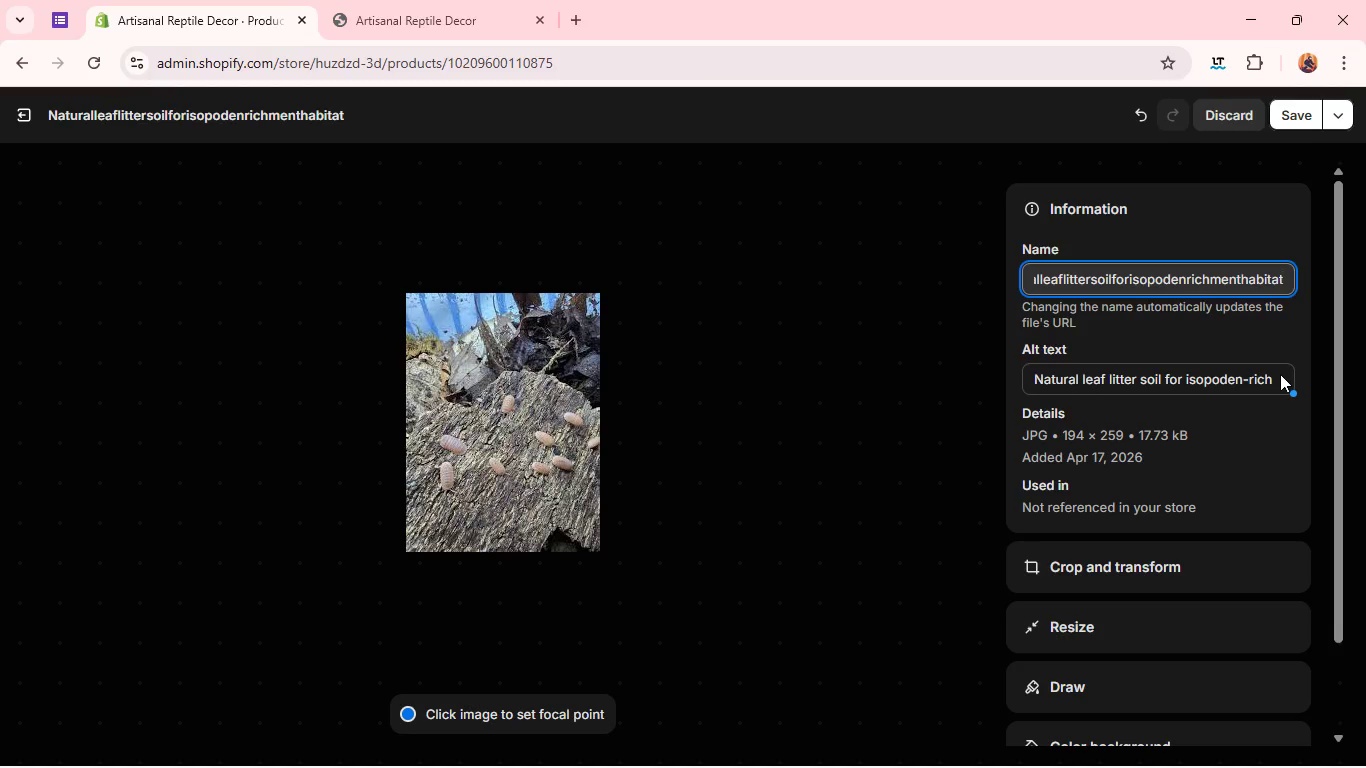 
wait(11.34)
 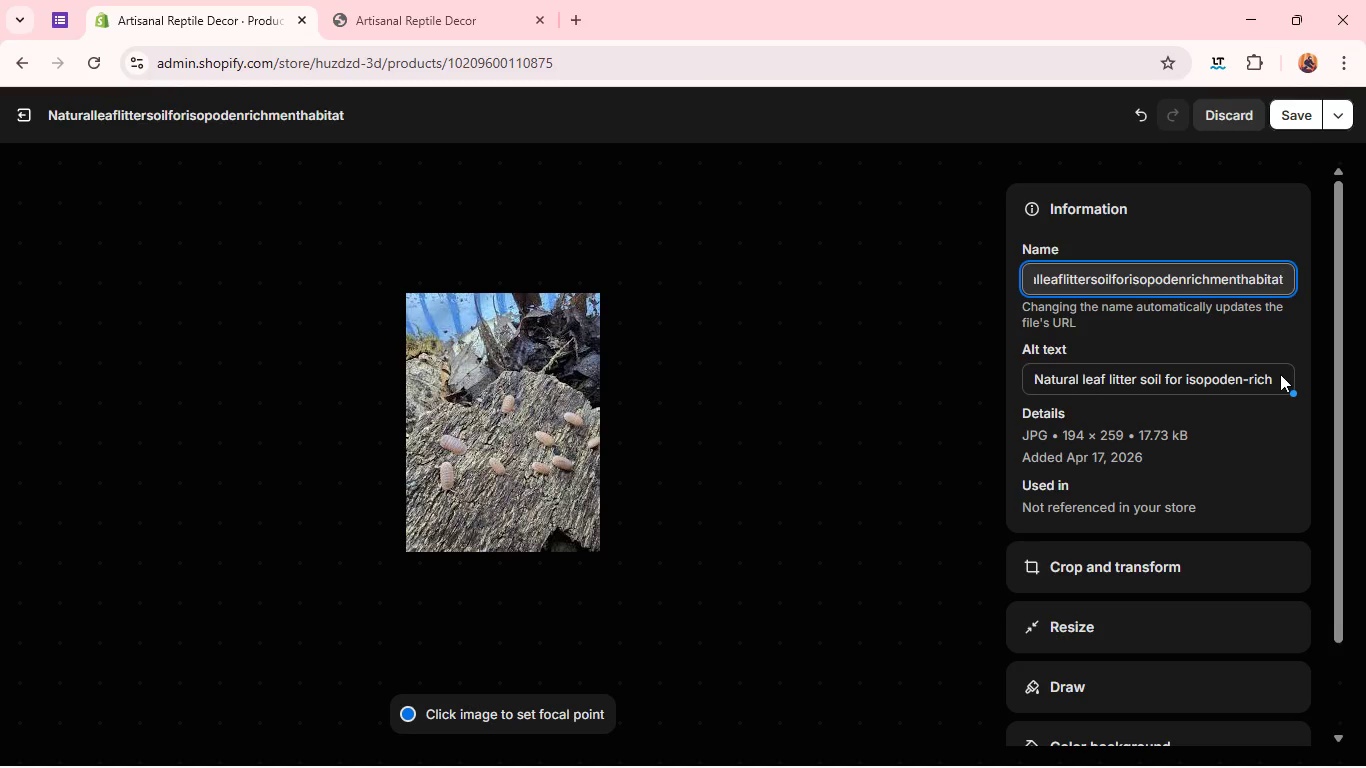 
left_click([1275, 371])
 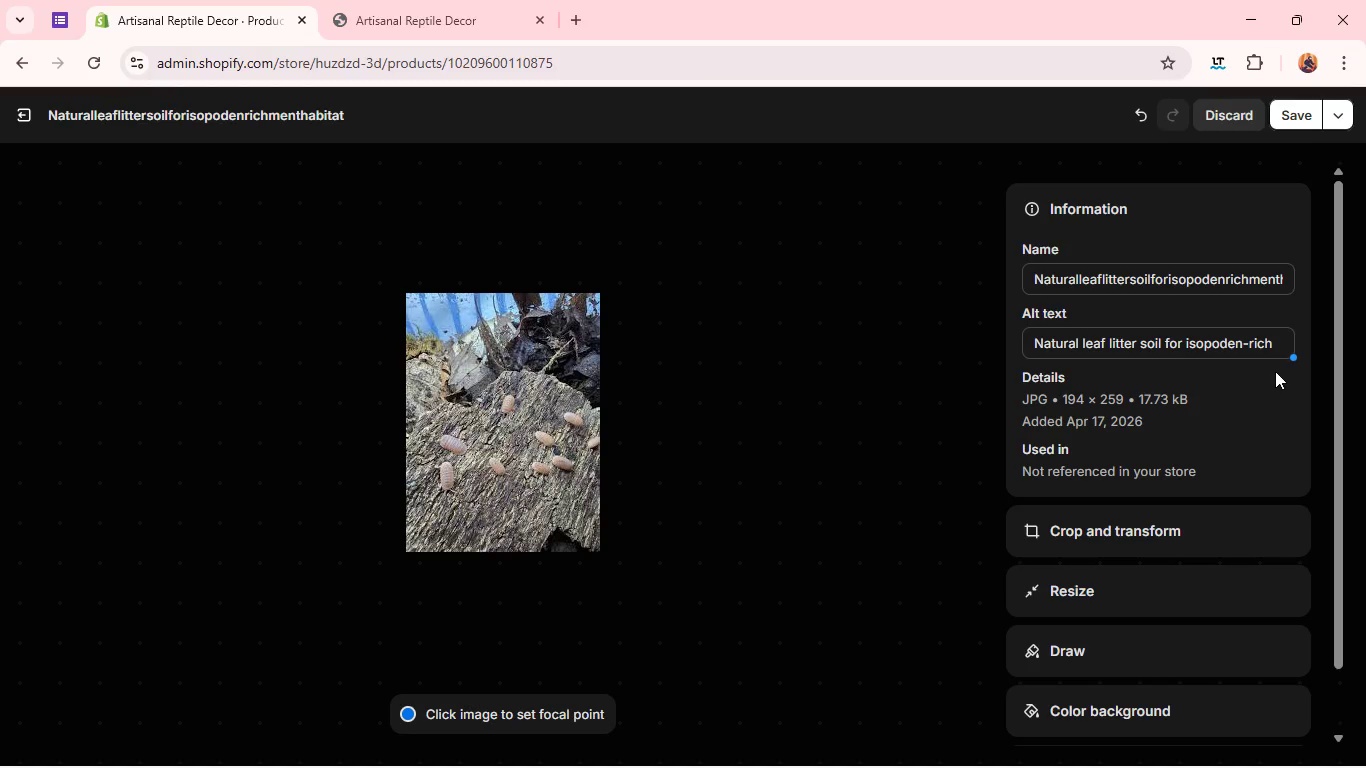 
key(Space)
 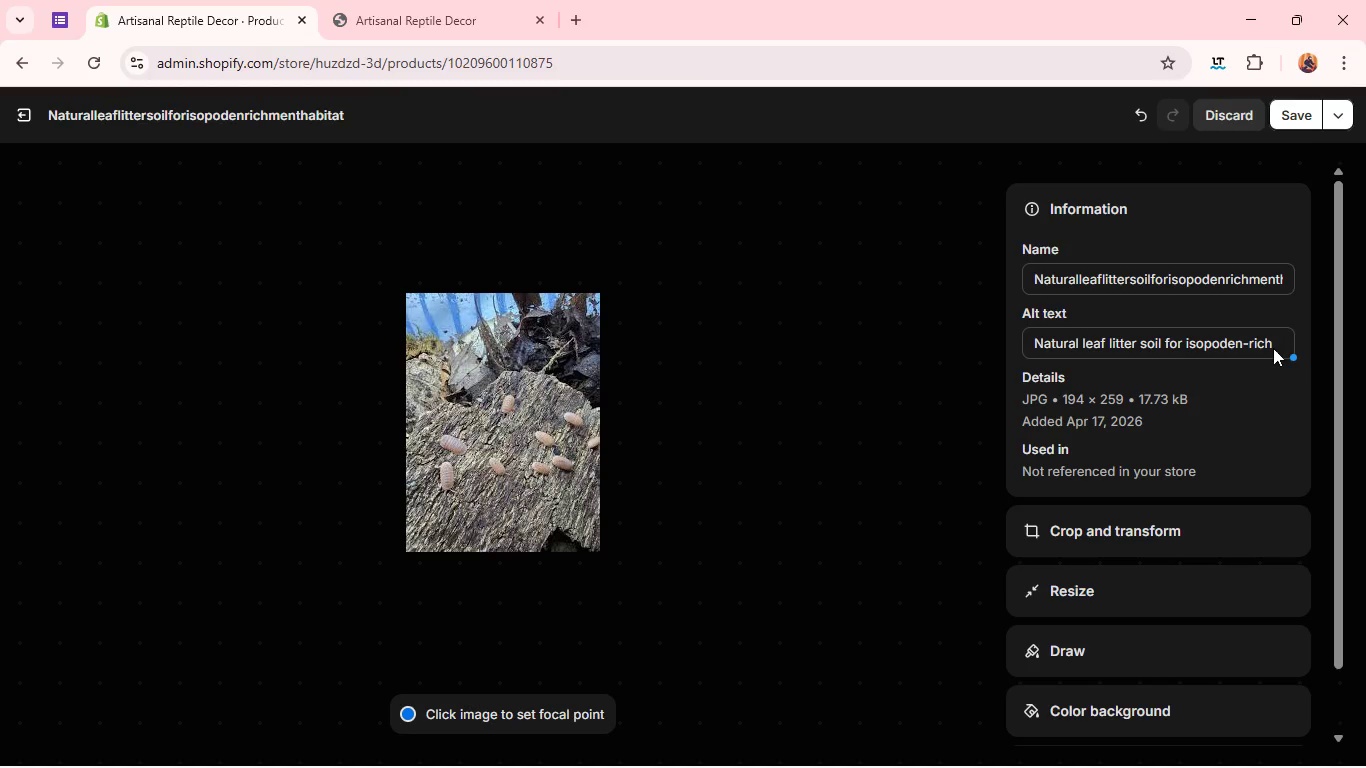 
left_click([1276, 341])
 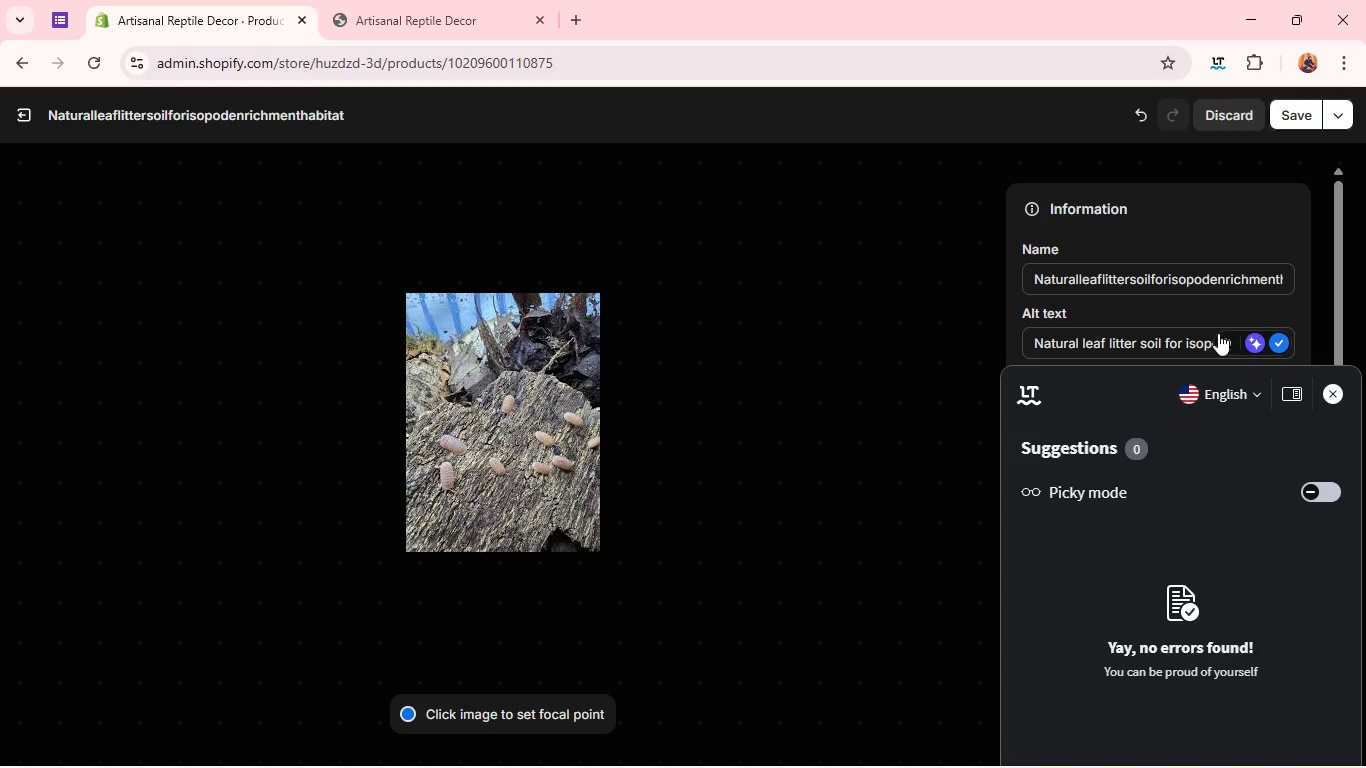 
left_click([1198, 336])
 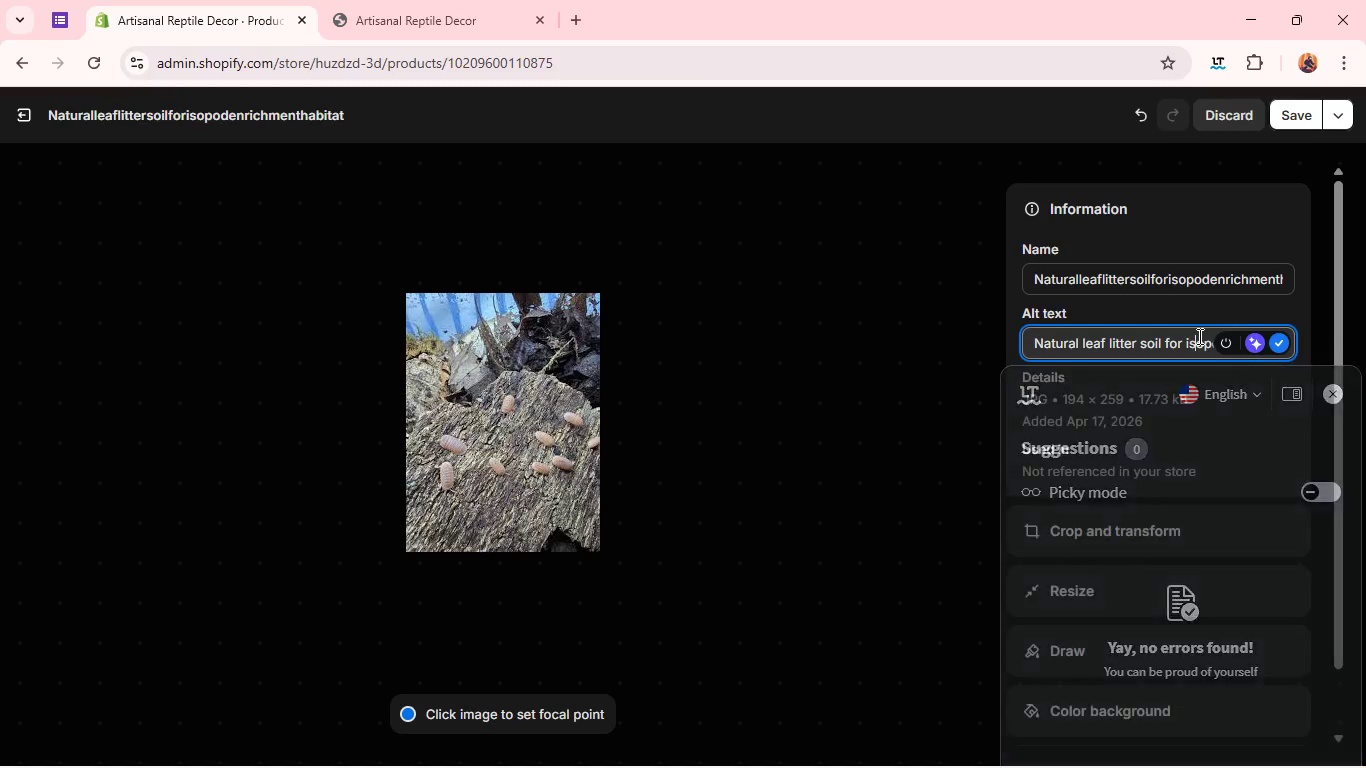 
hold_key(key=ArrowRight, duration=0.75)
 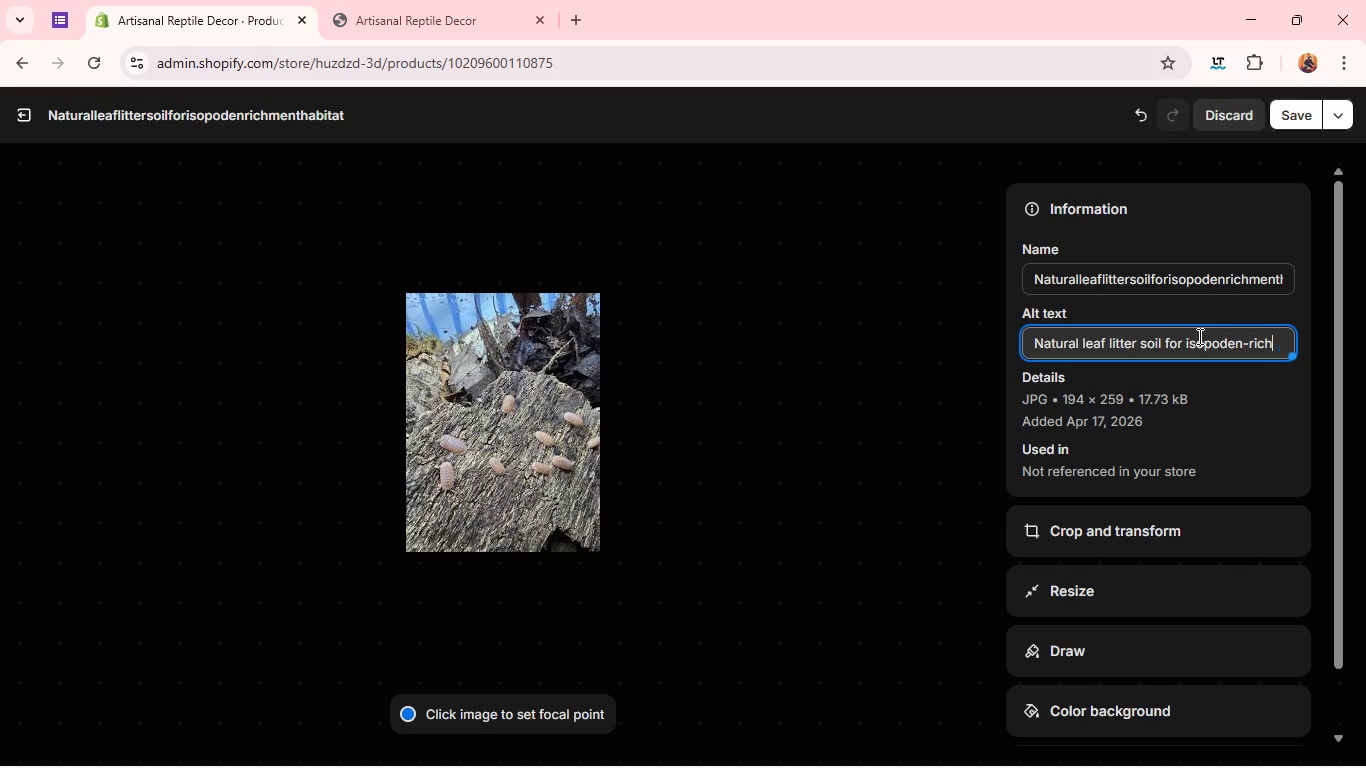 
hold_key(key=ArrowRight, duration=0.53)
 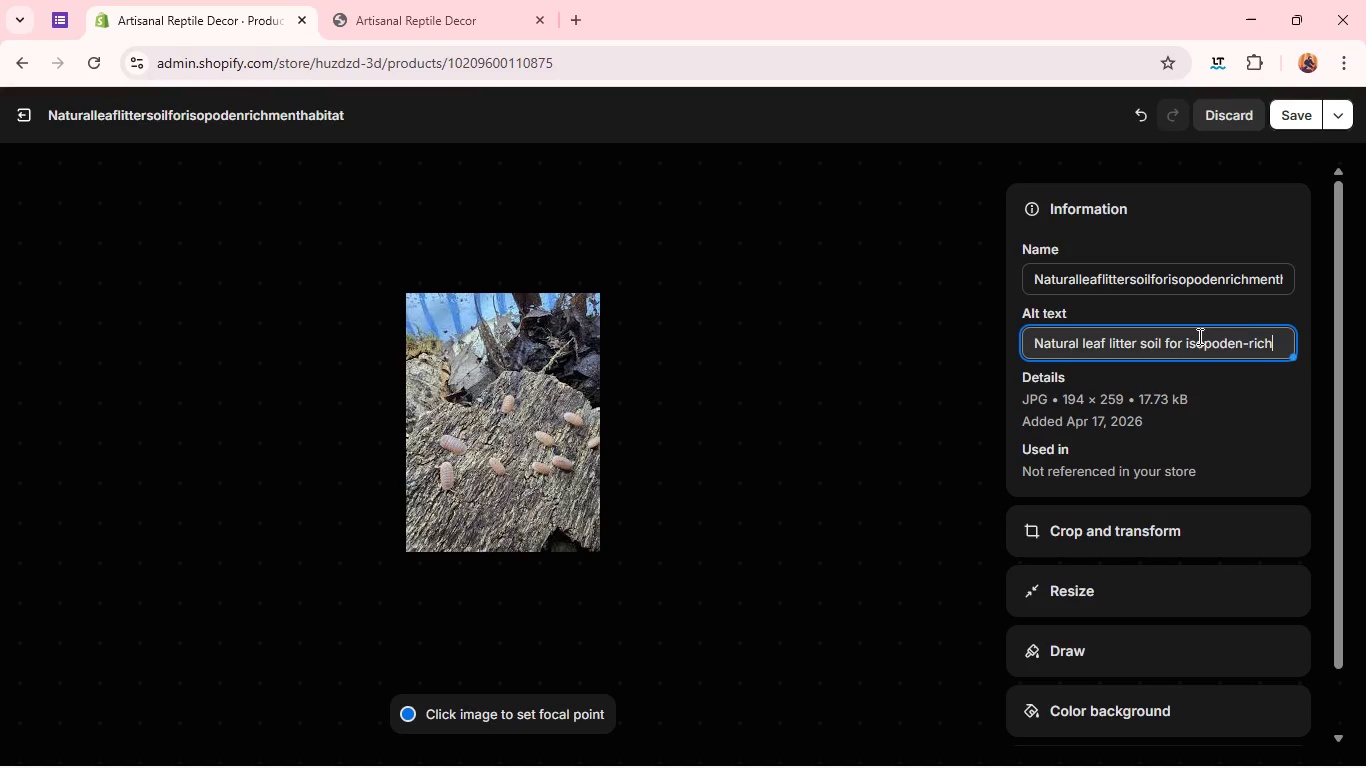 
key(ArrowRight)
 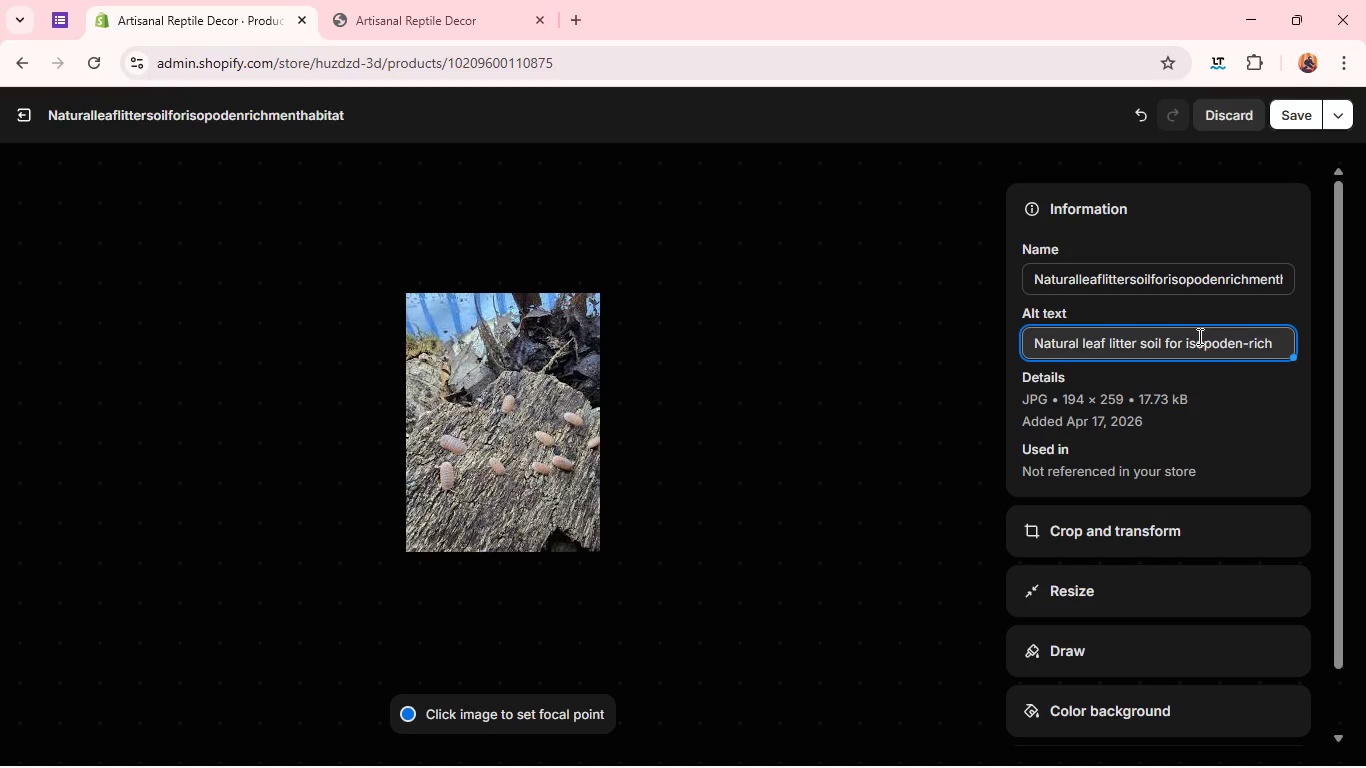 
type(ment)
 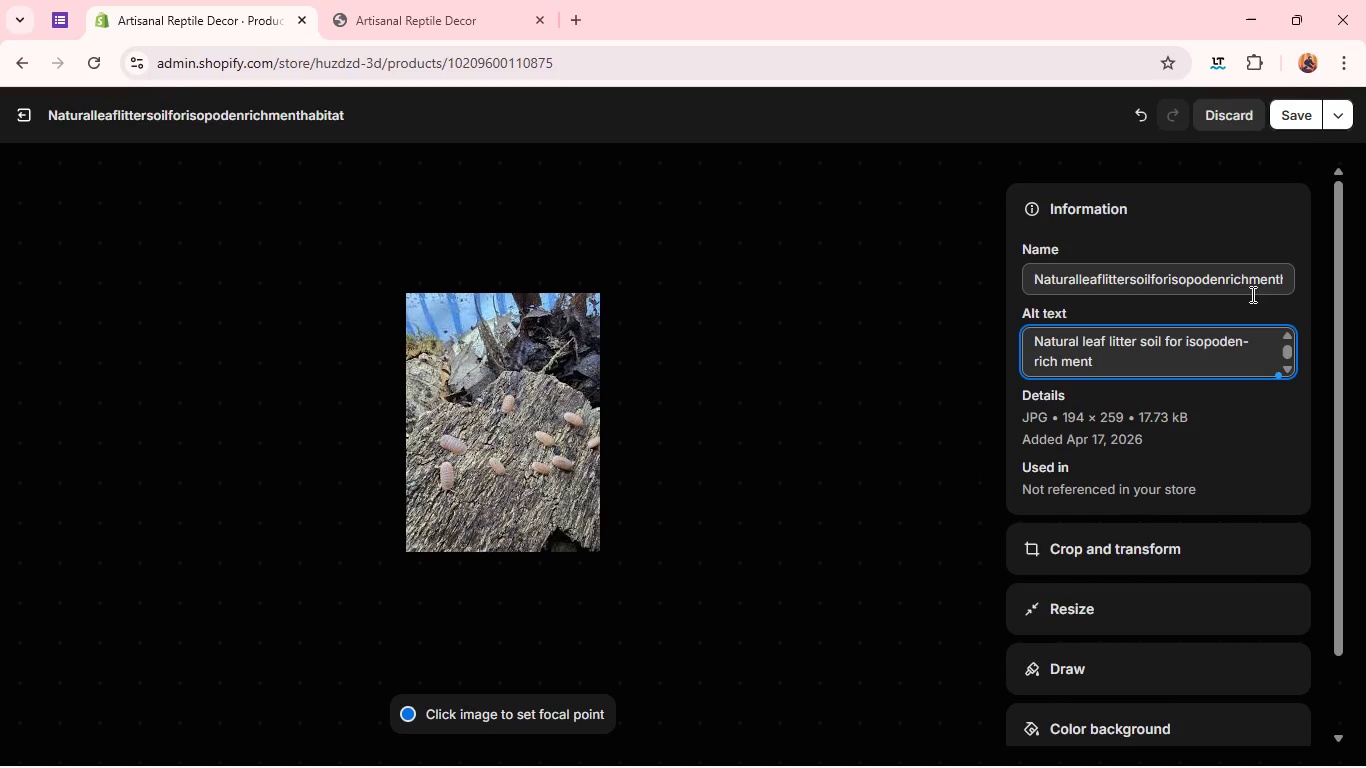 
left_click([1263, 280])
 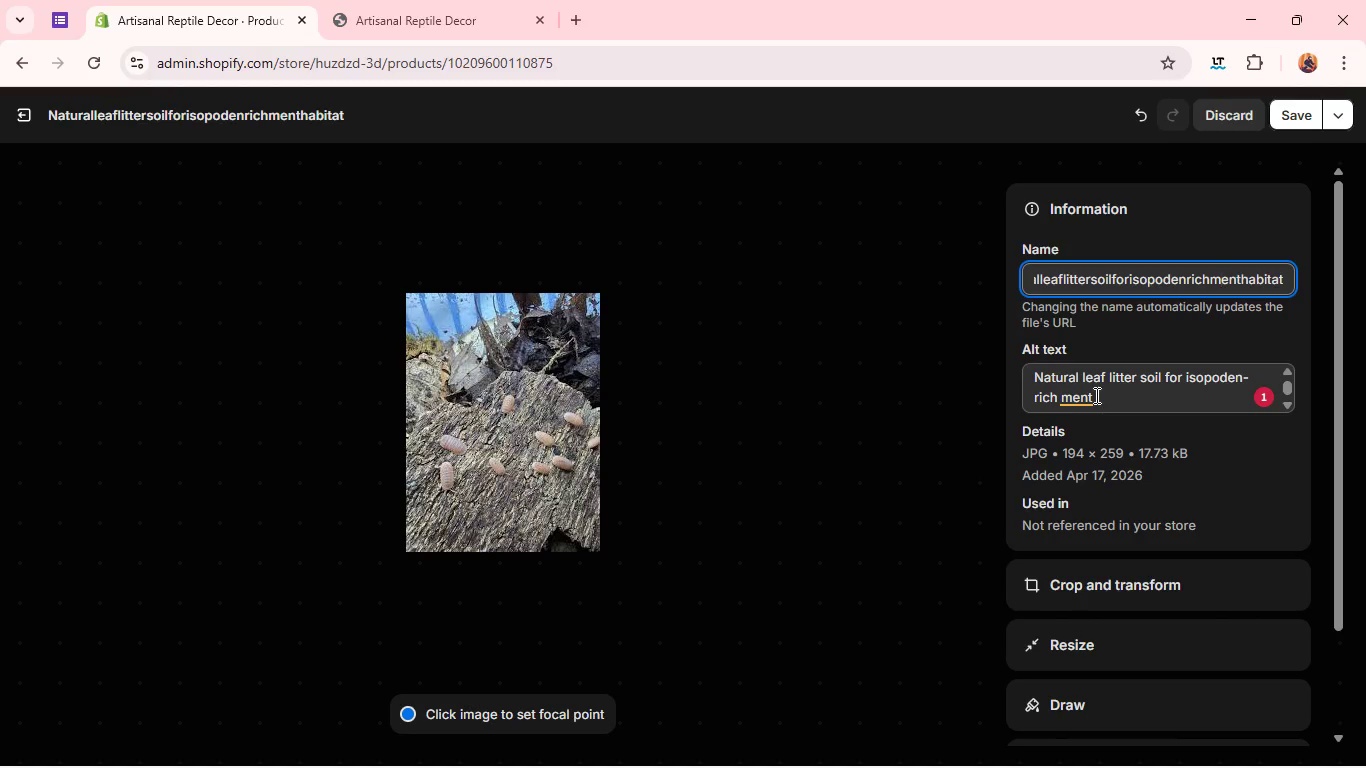 
left_click([1095, 395])
 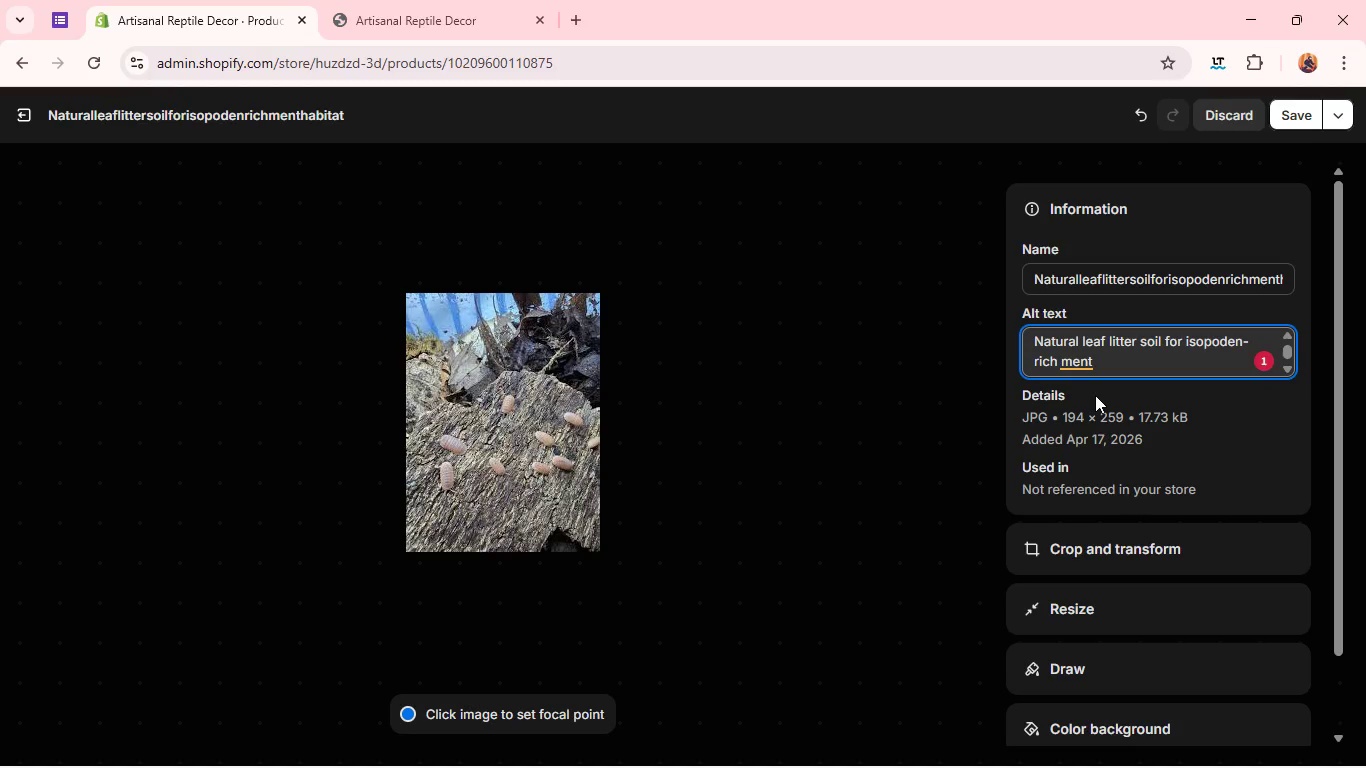 
type(habitat )
 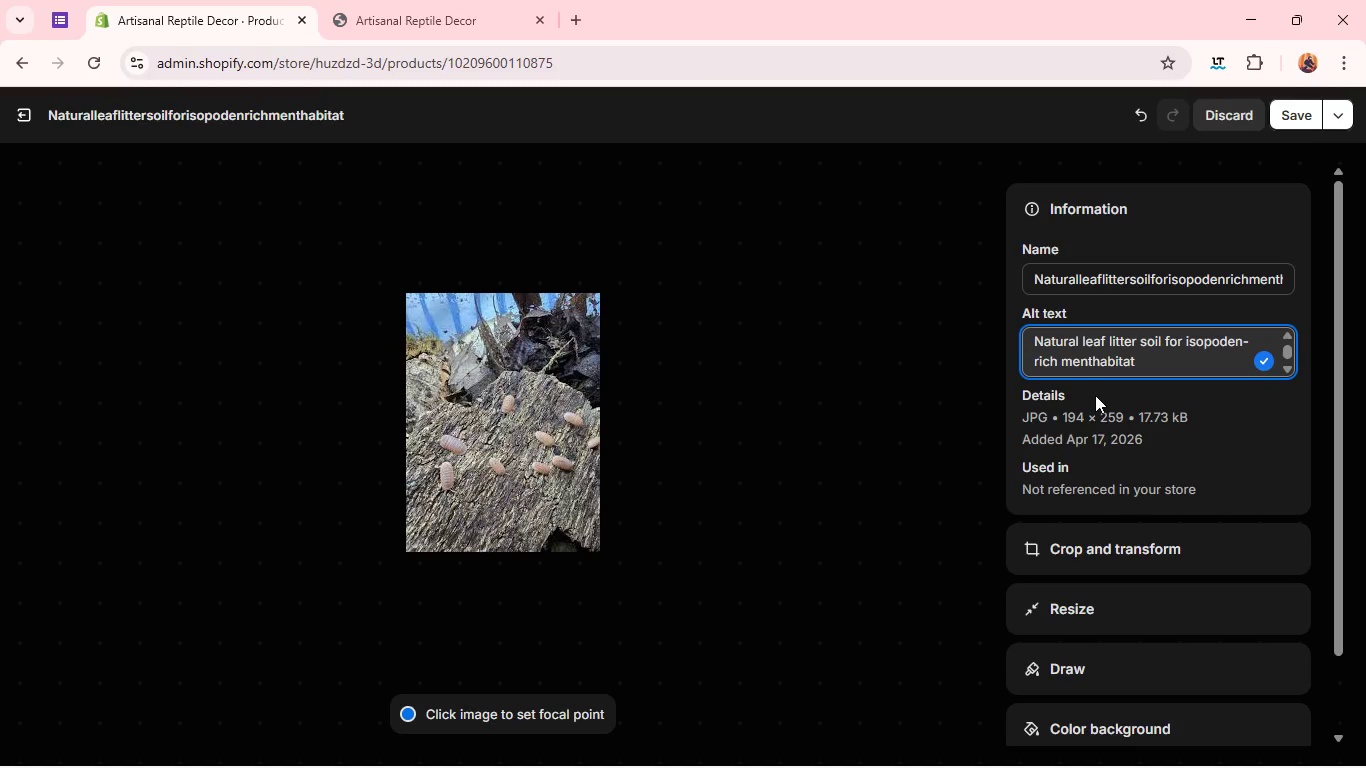 
wait(11.03)
 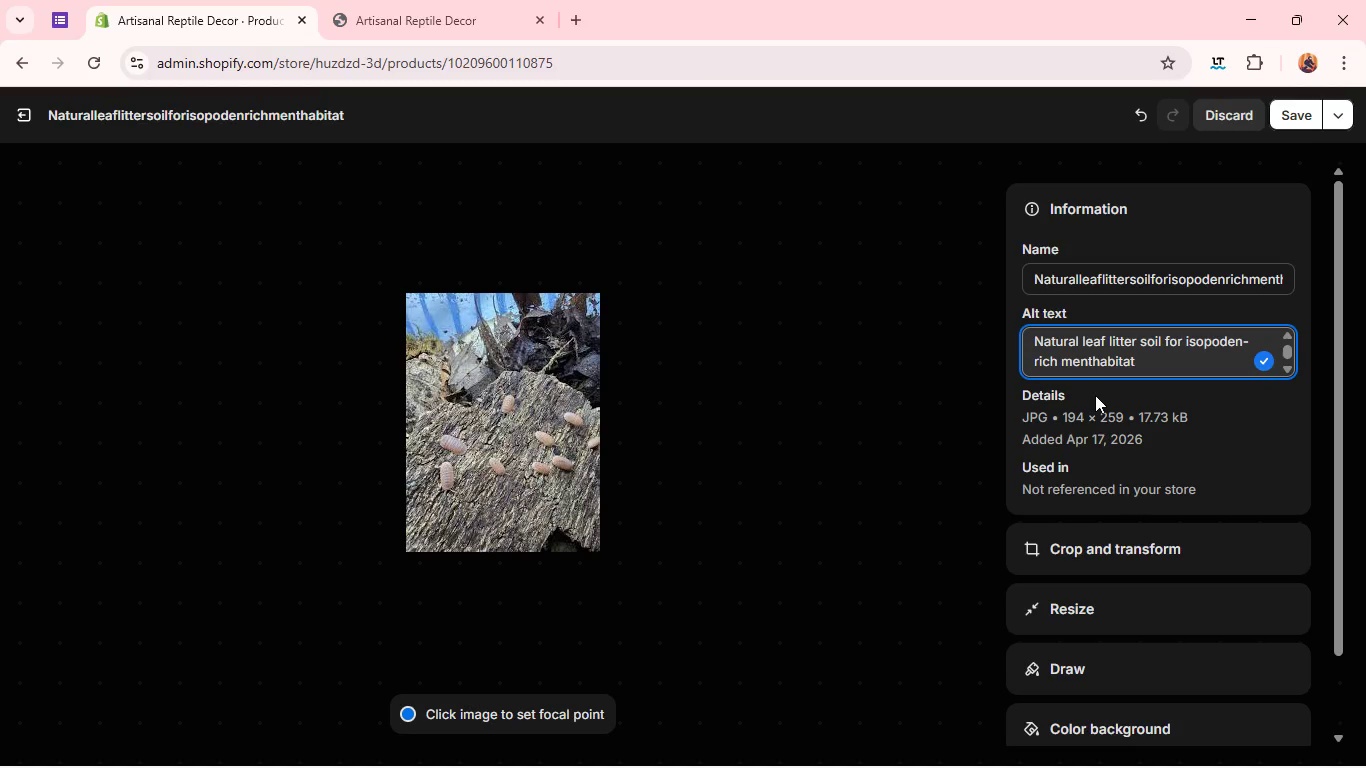 
left_click([1301, 117])
 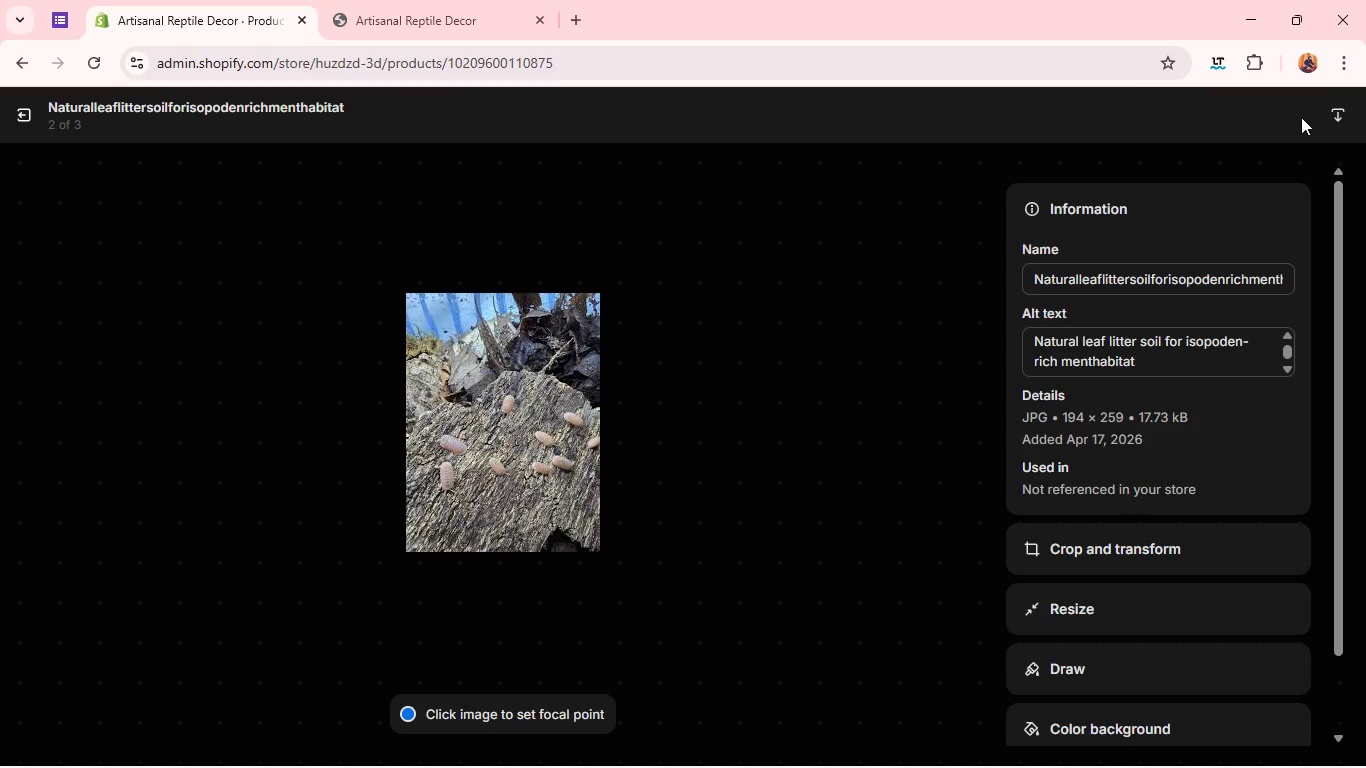 
wait(5.84)
 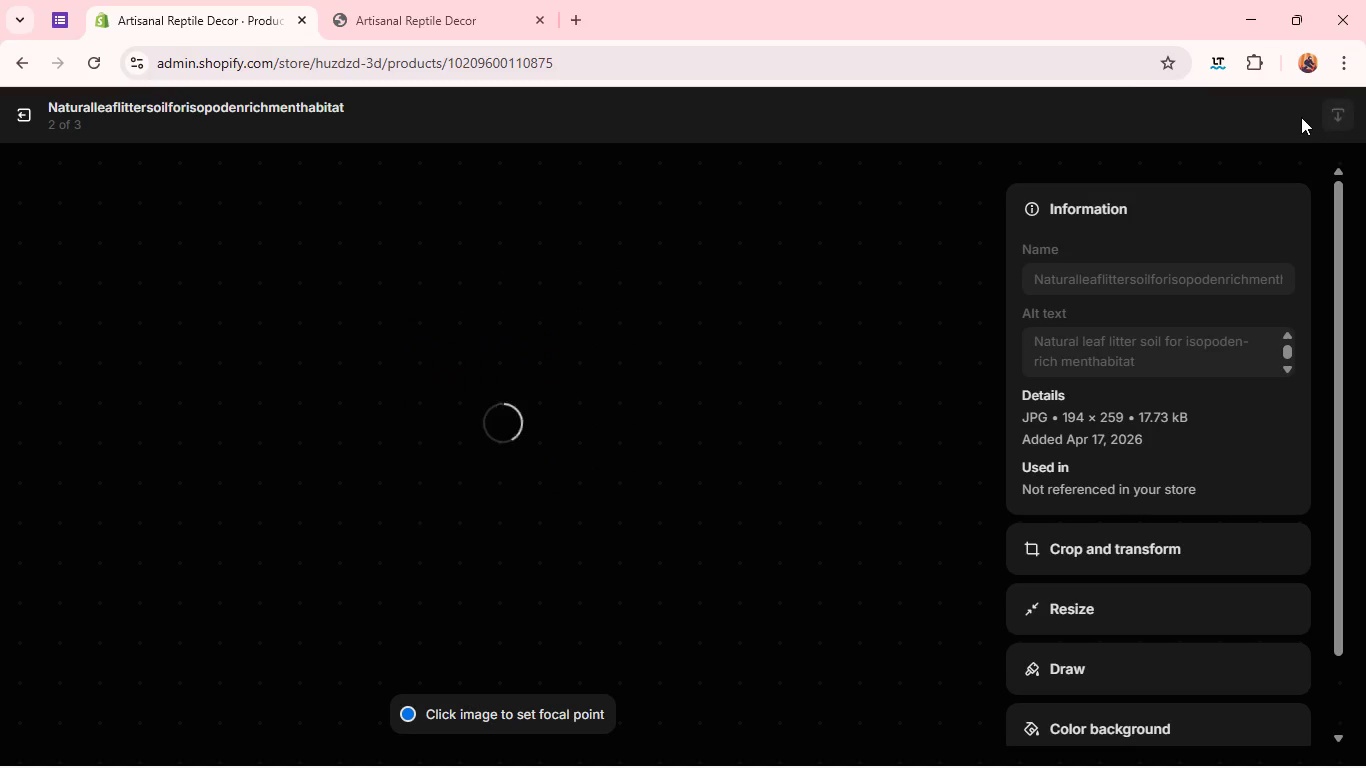 
left_click([965, 446])
 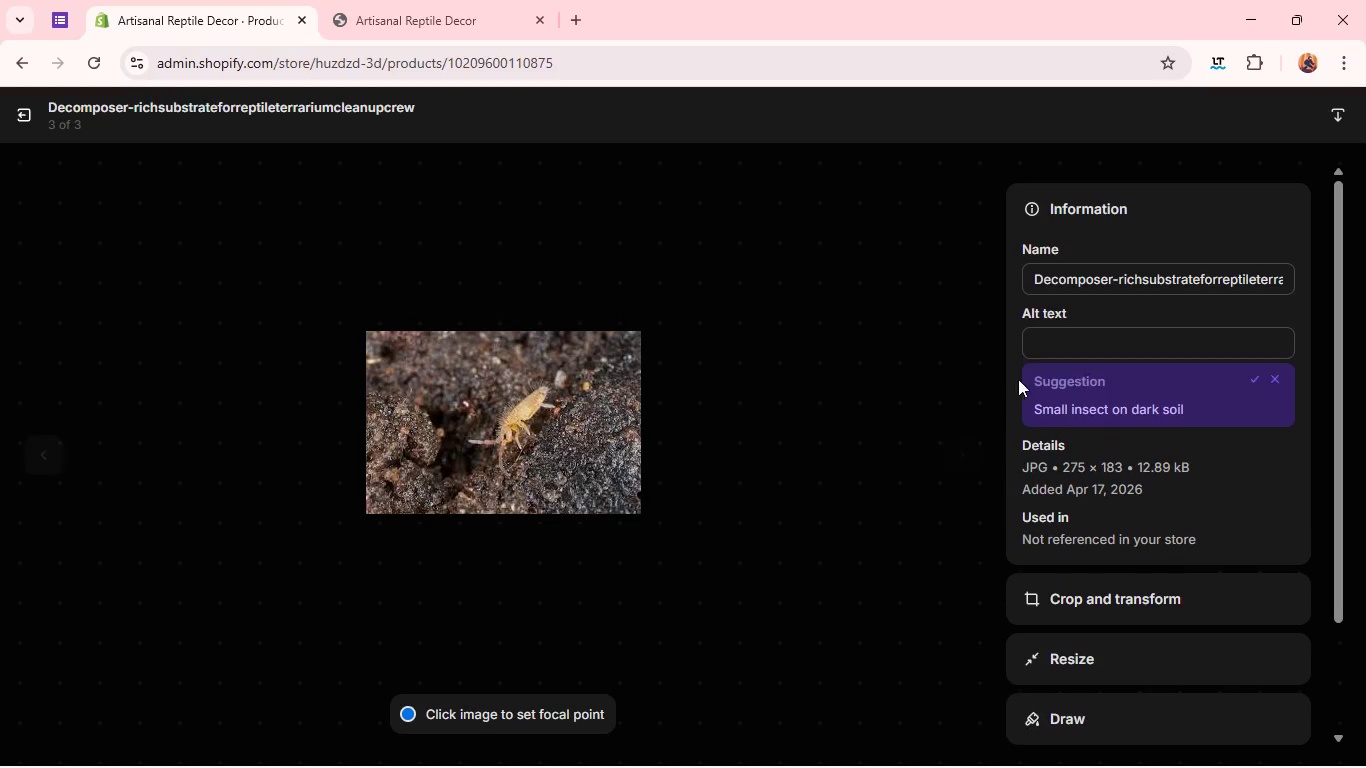 
left_click([1056, 345])
 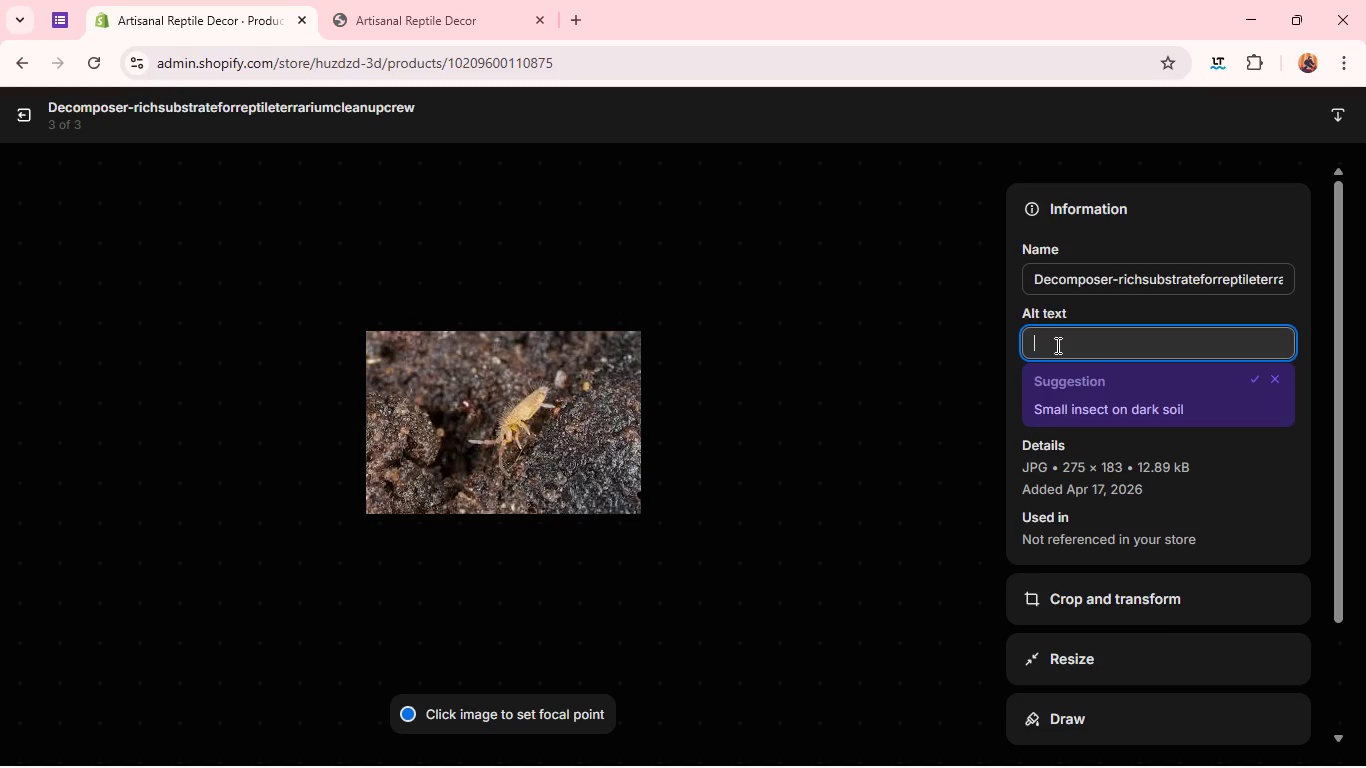 
type(Decomp)
 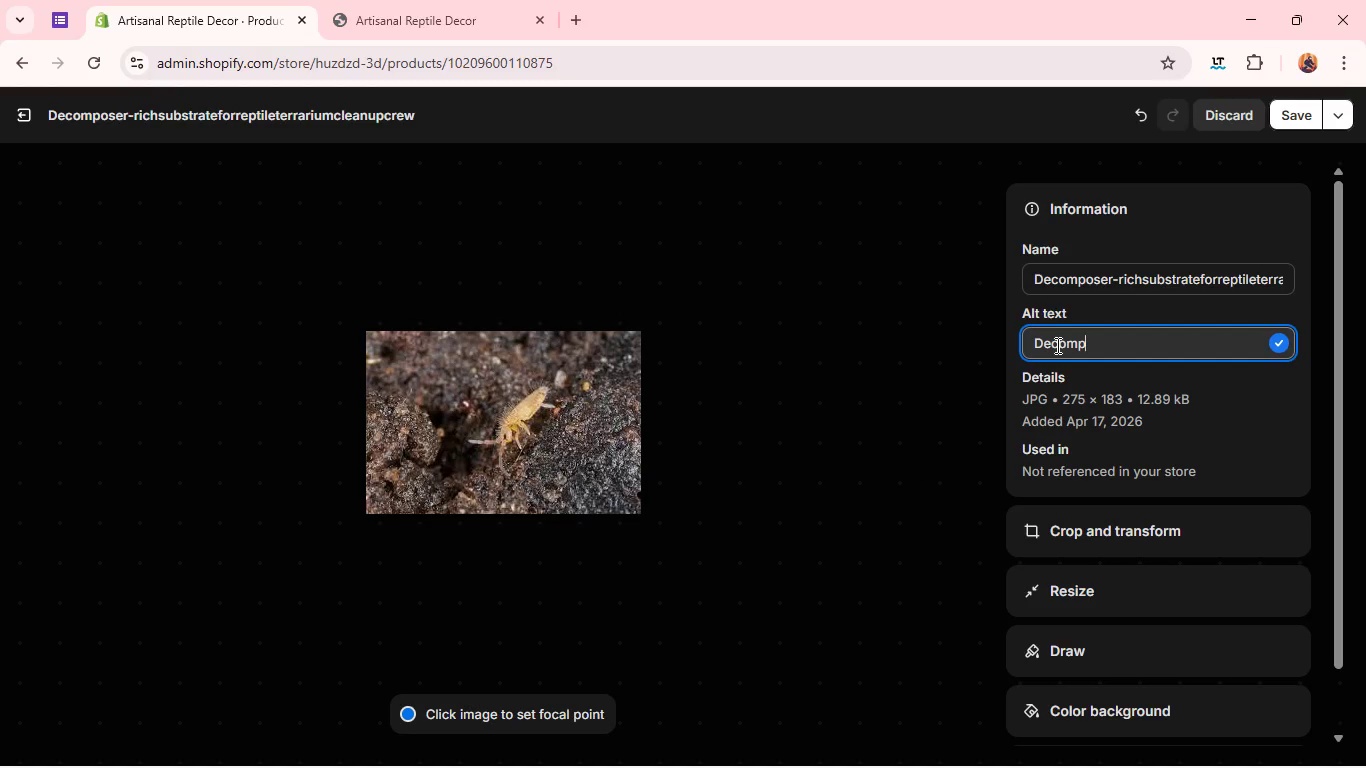 
type(oser-rich substrate for reptilr )
 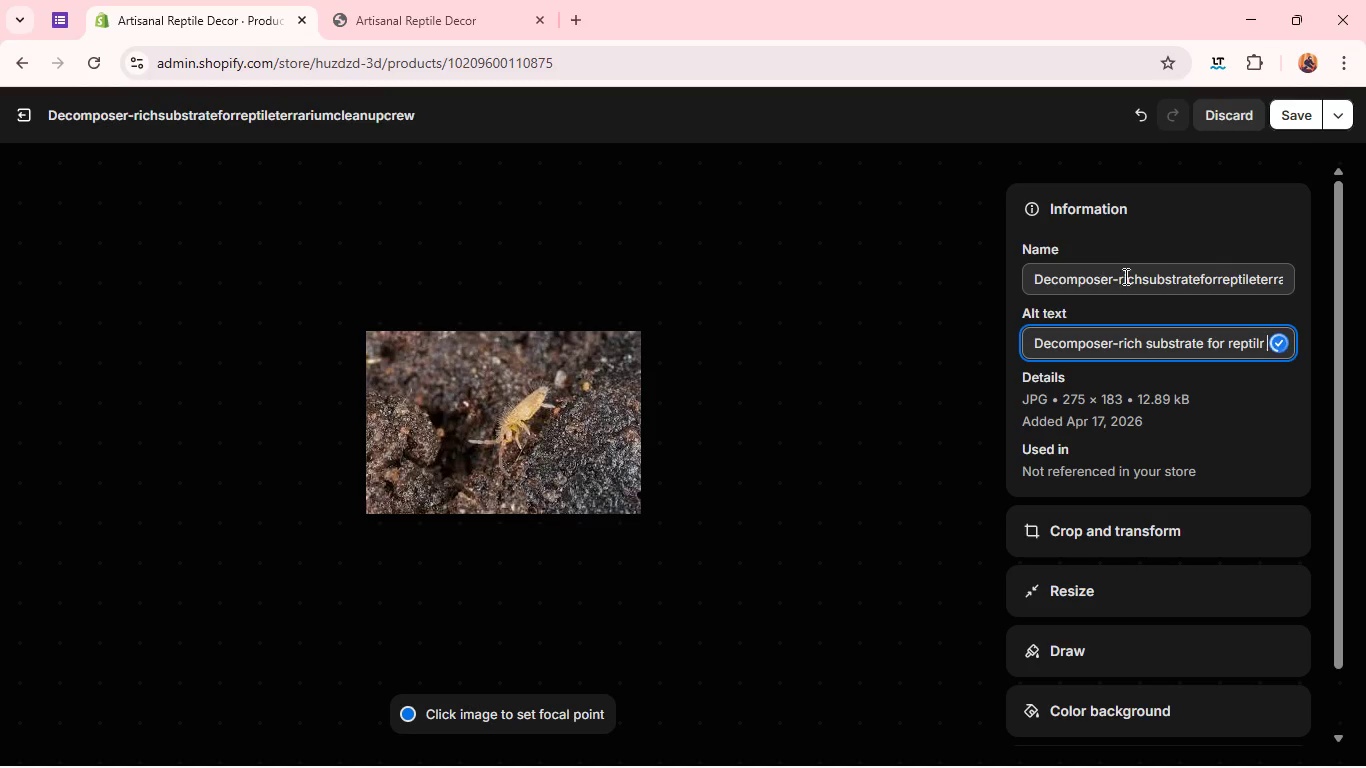 
left_click([1162, 288])
 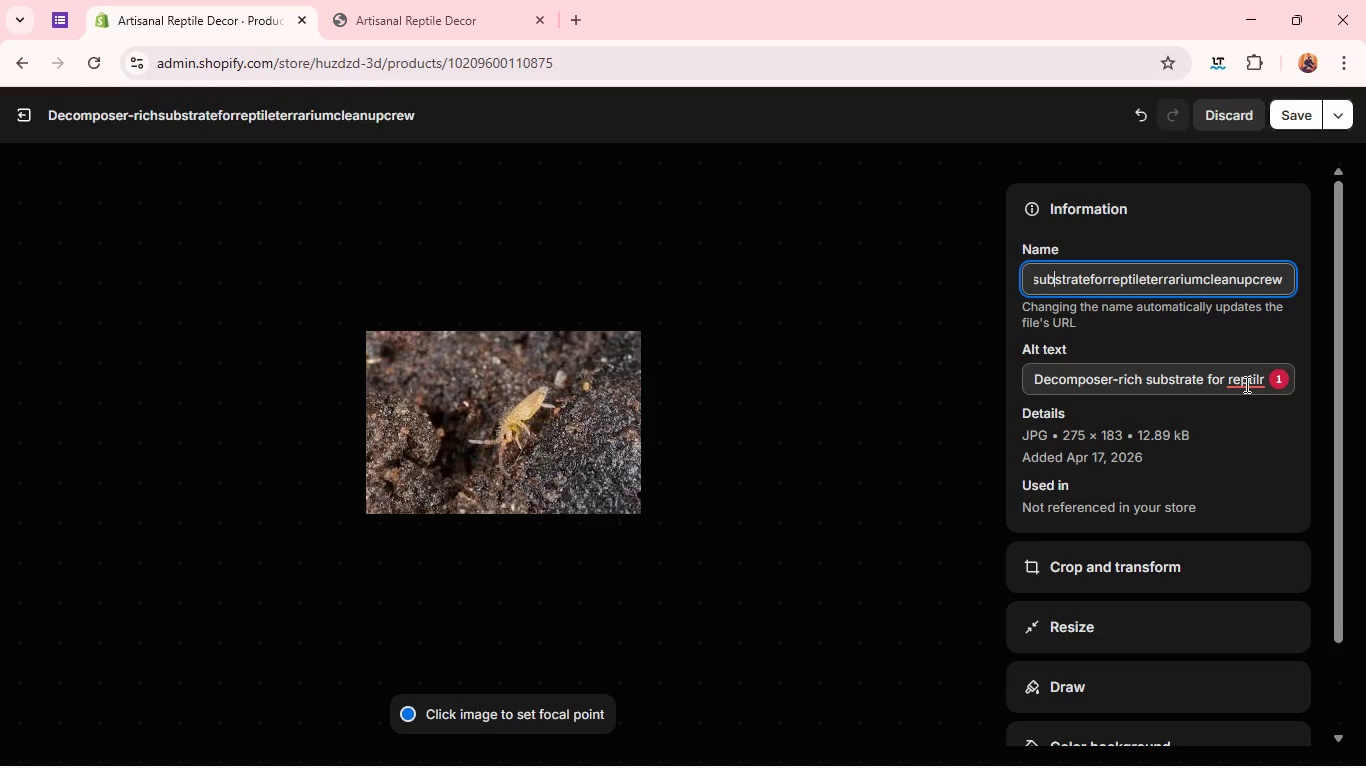 
left_click([1248, 384])
 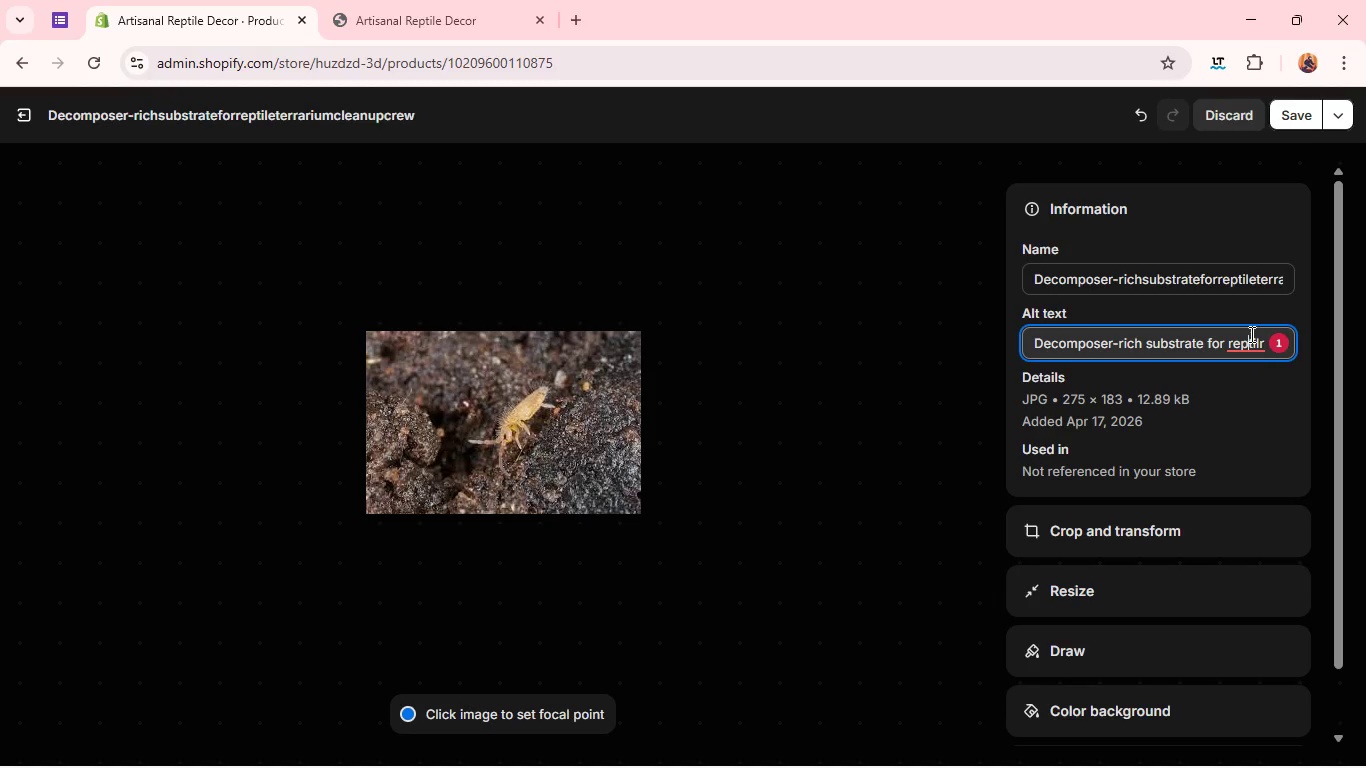 
left_click([1250, 334])
 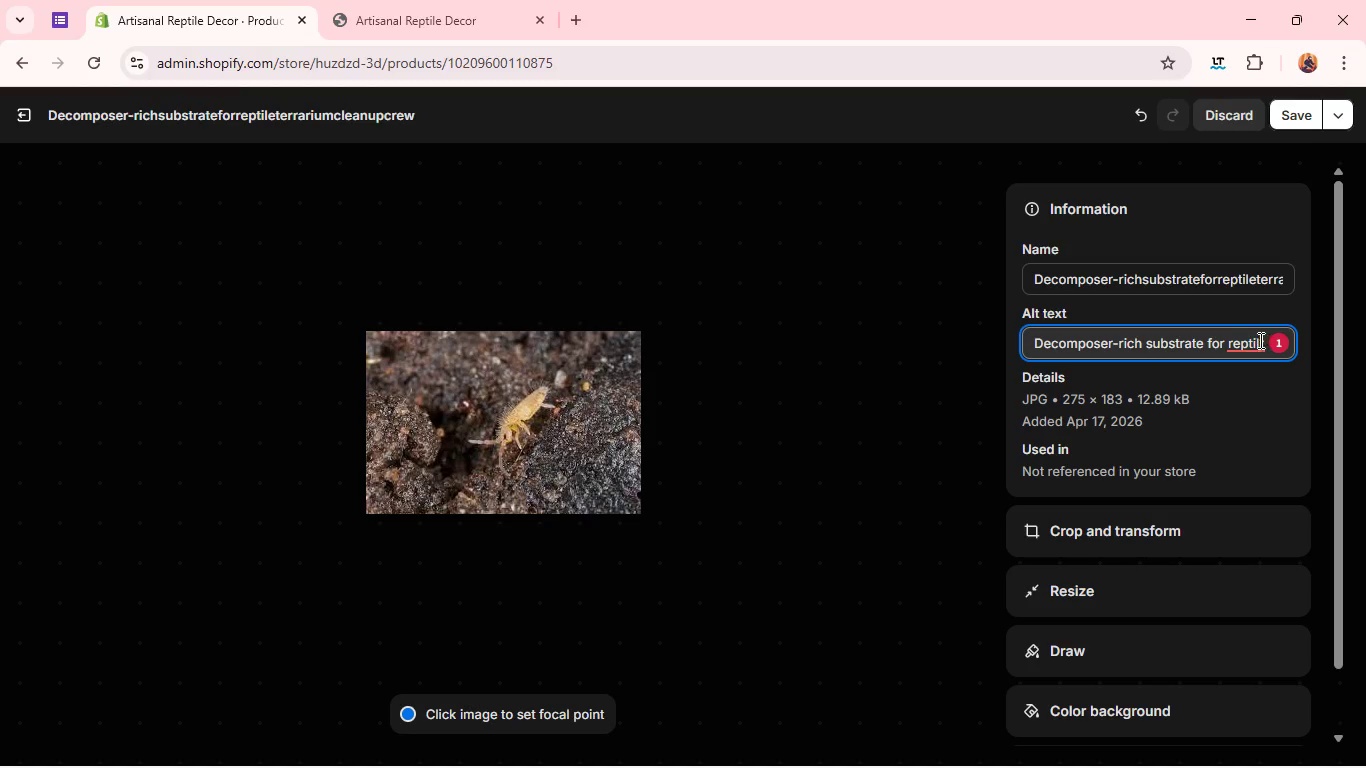 
left_click([1244, 340])
 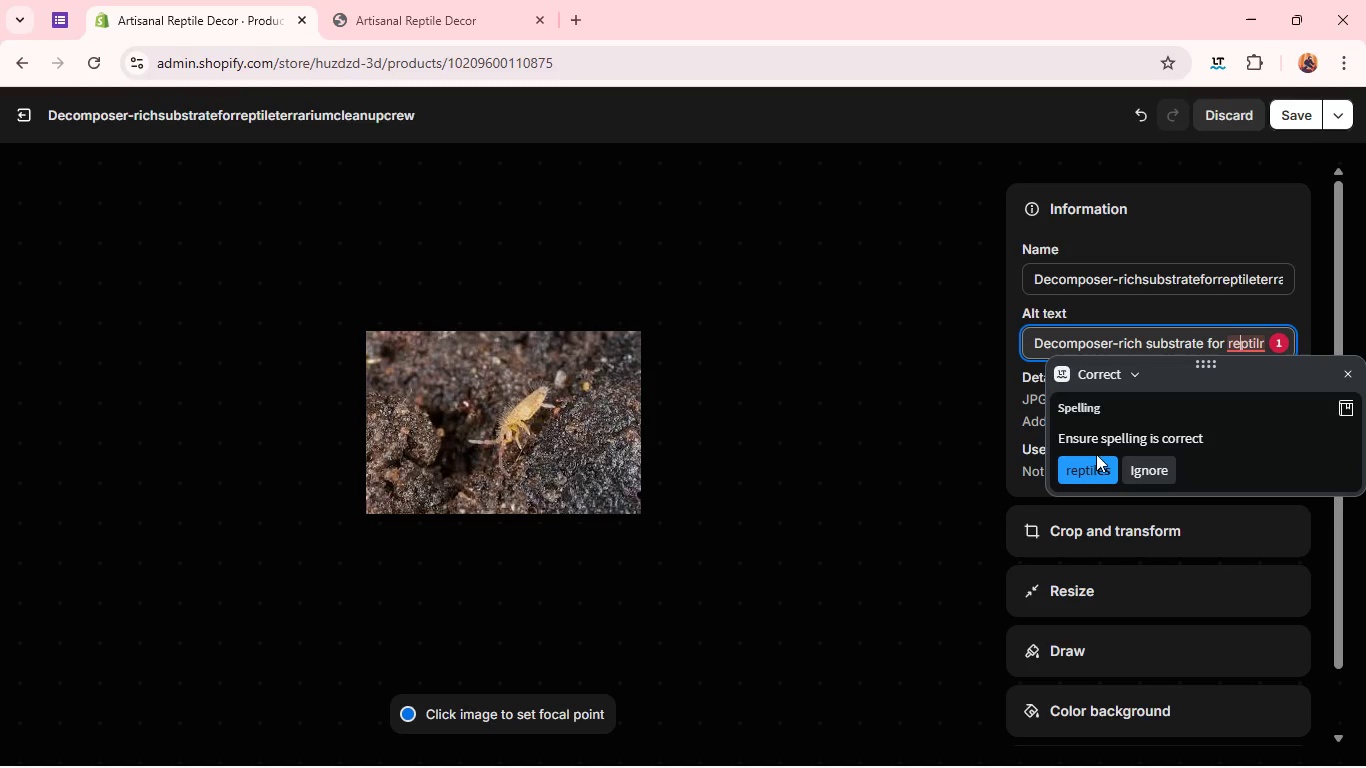 
left_click([1088, 469])
 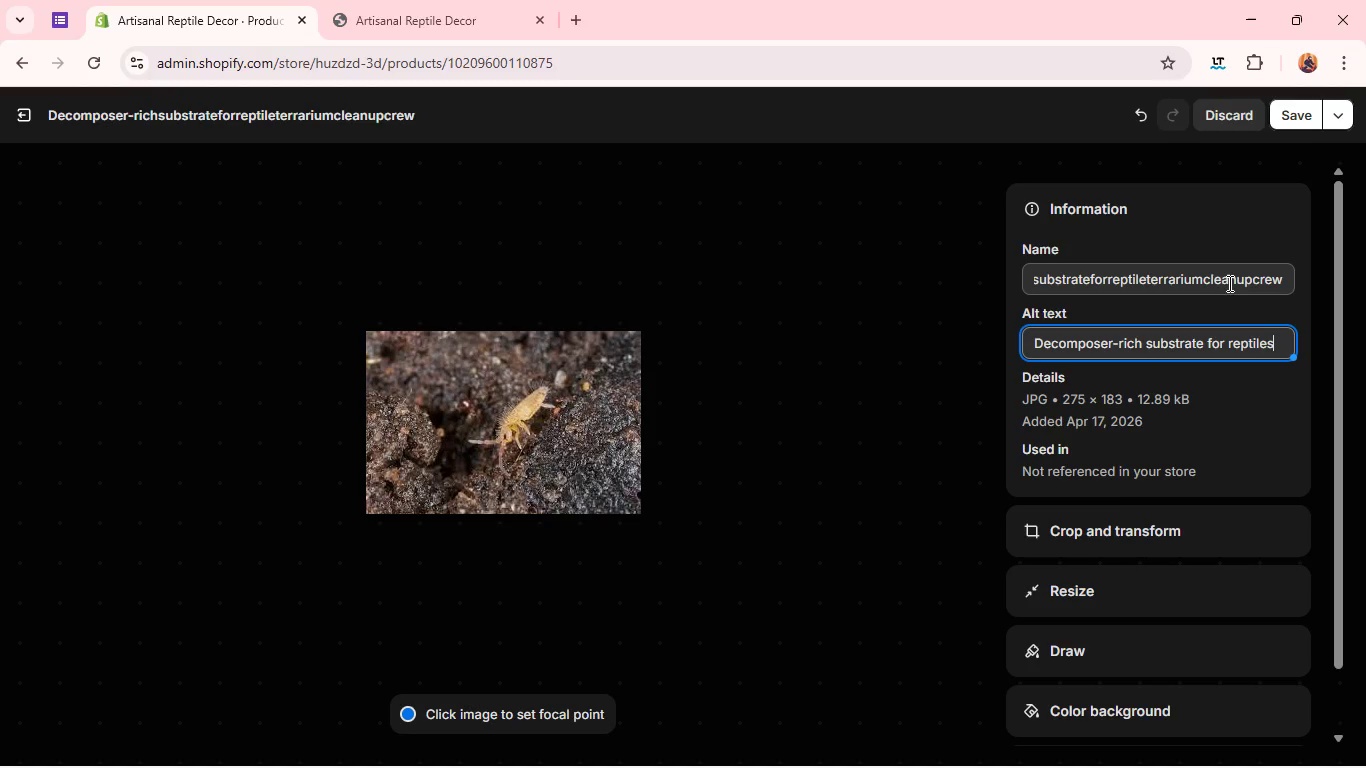 
wait(8.44)
 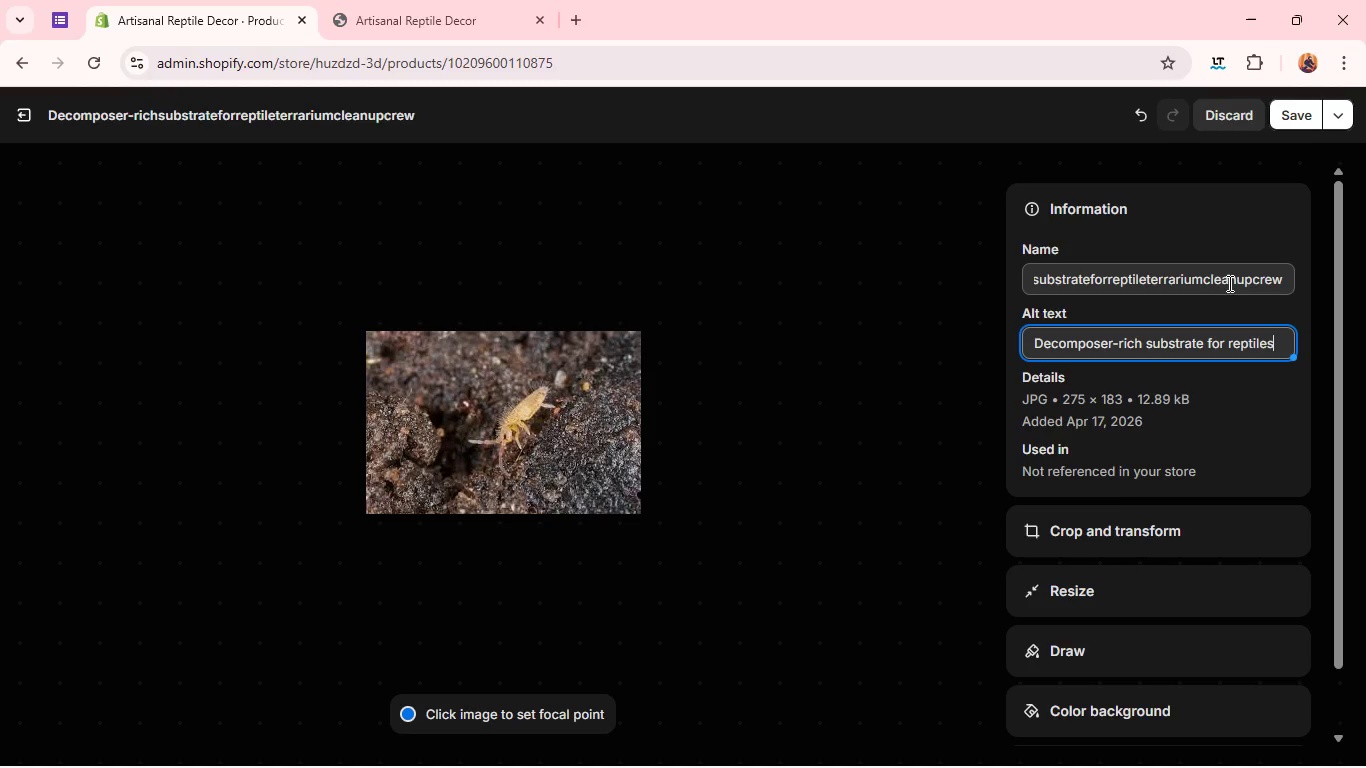 
key(Backspace)
type( terrarium )
 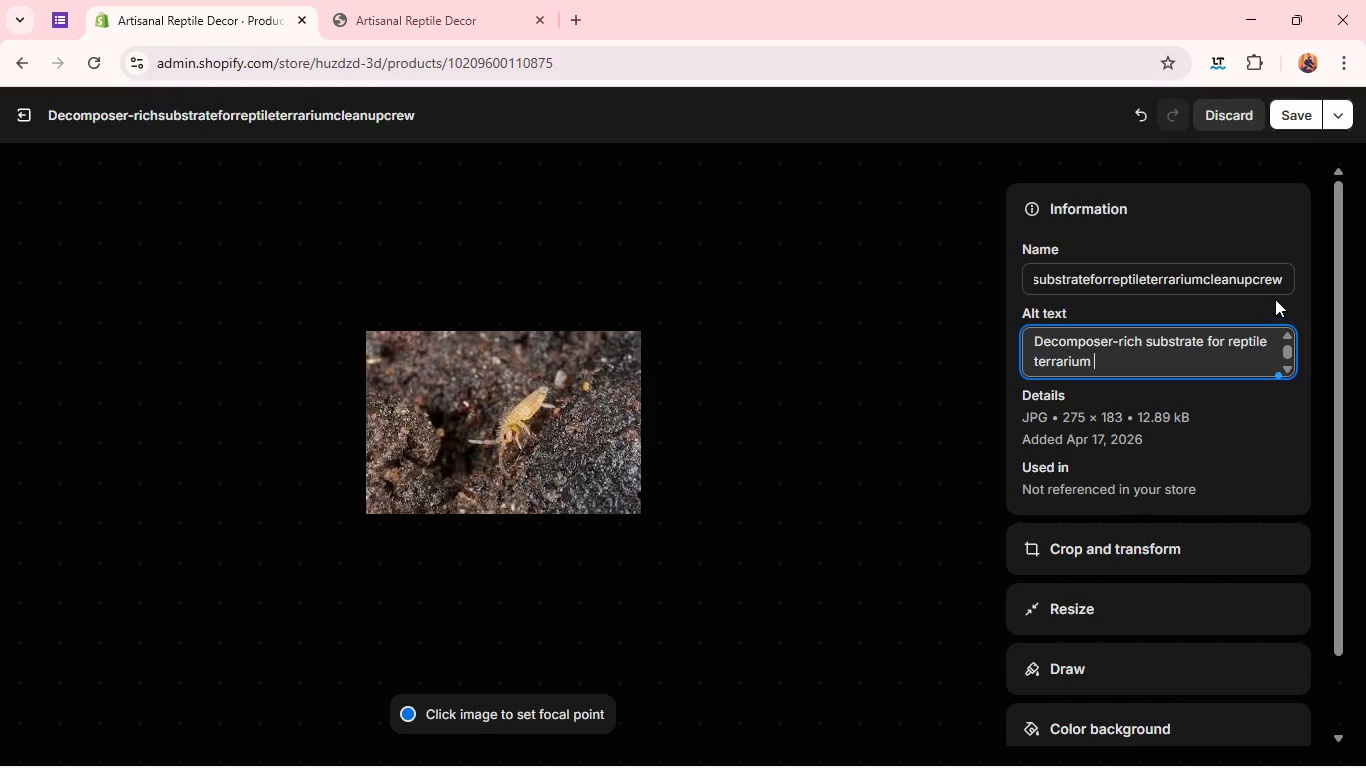 
left_click([1257, 283])
 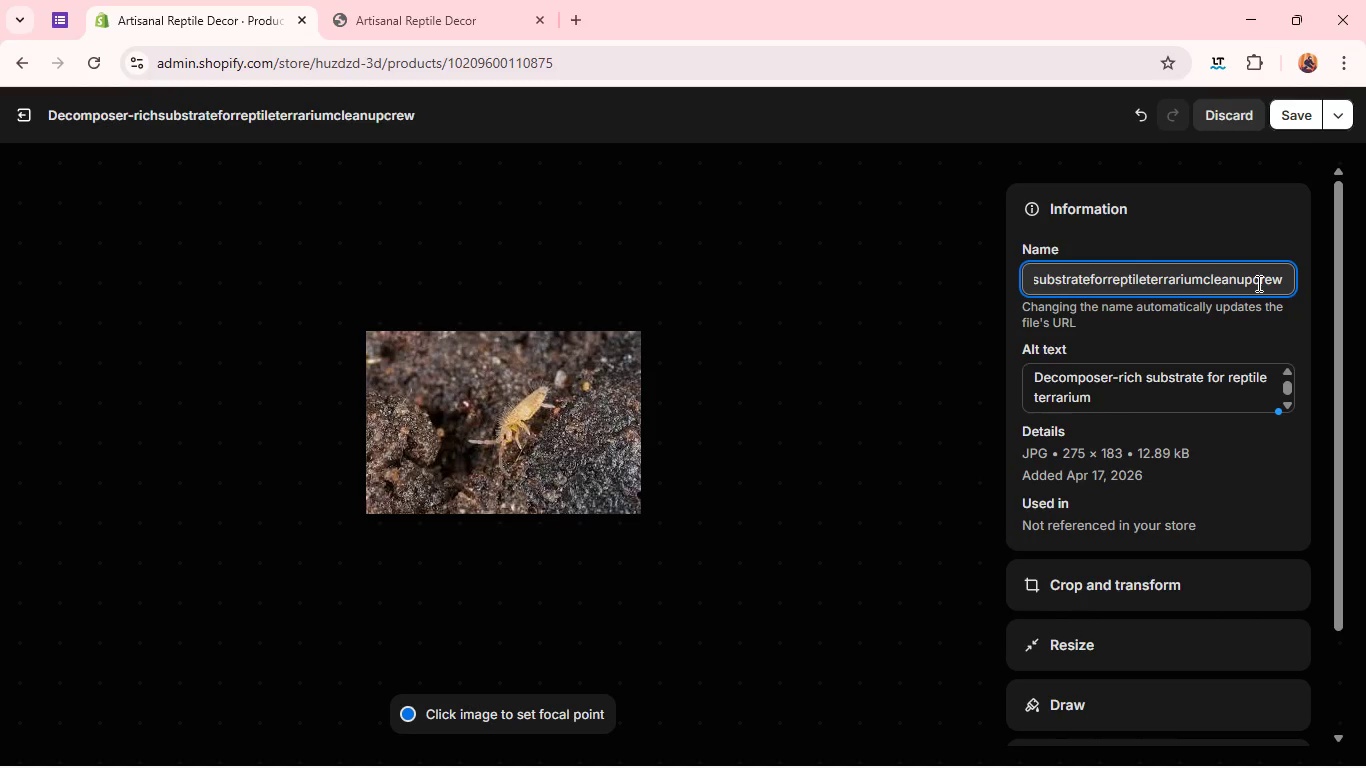 
hold_key(key=ArrowRight, duration=1.38)
 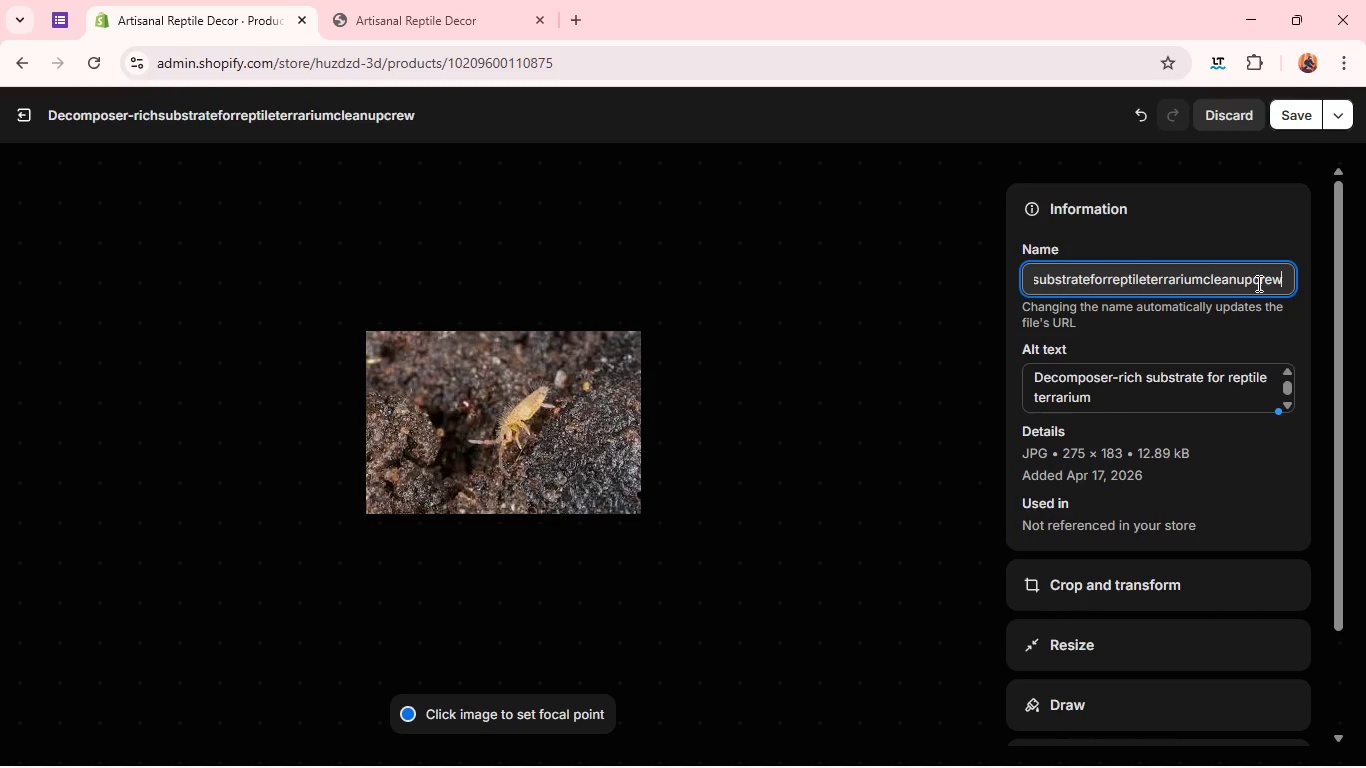 
key(ArrowRight)
 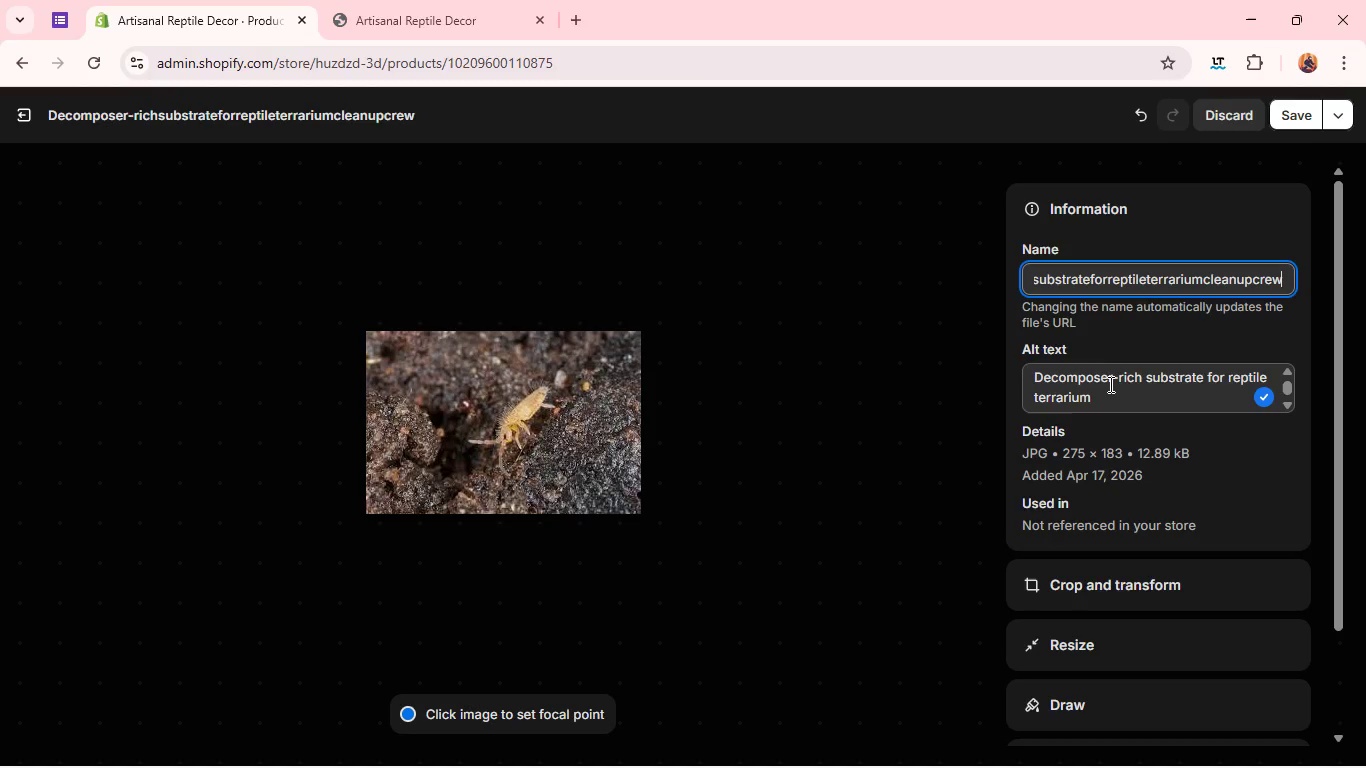 
left_click([1109, 395])
 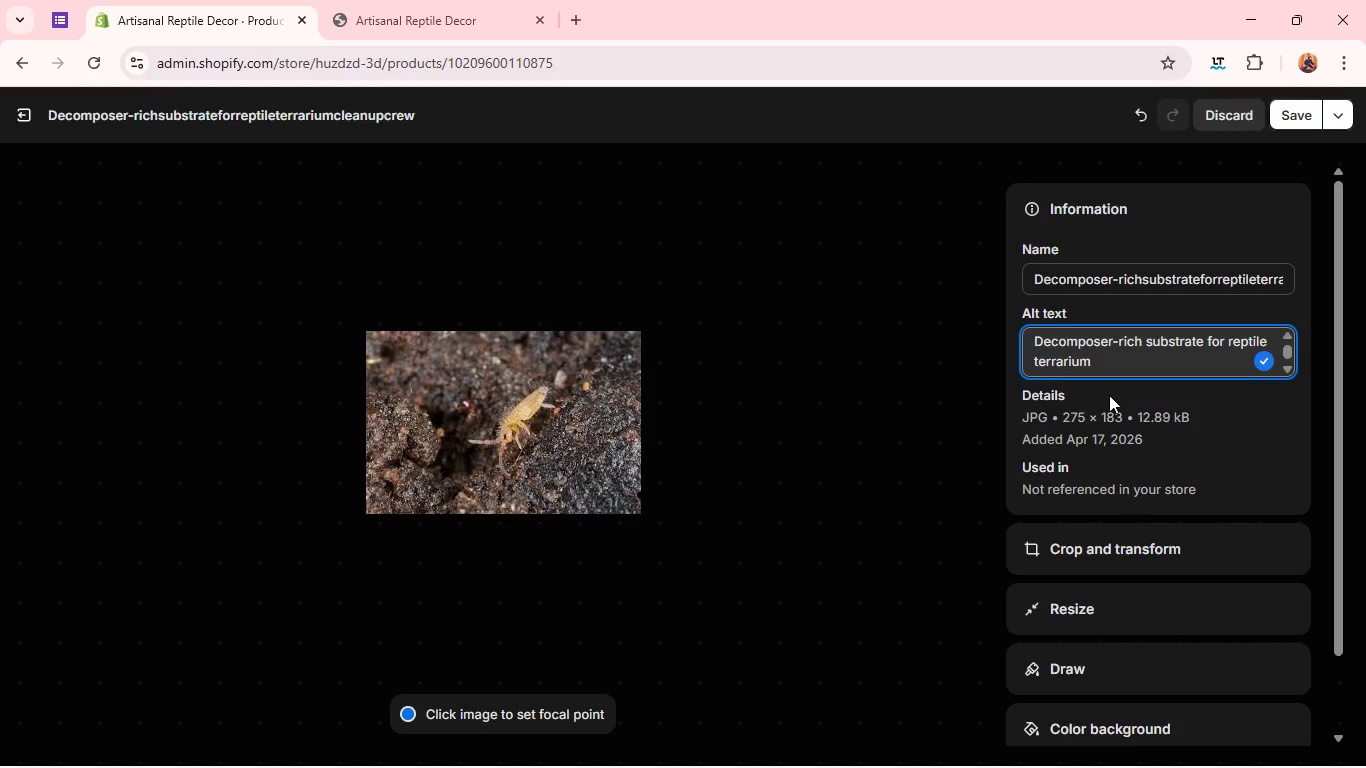 
type(clean up creew)
key(Backspace)
key(Backspace)
type(w )
 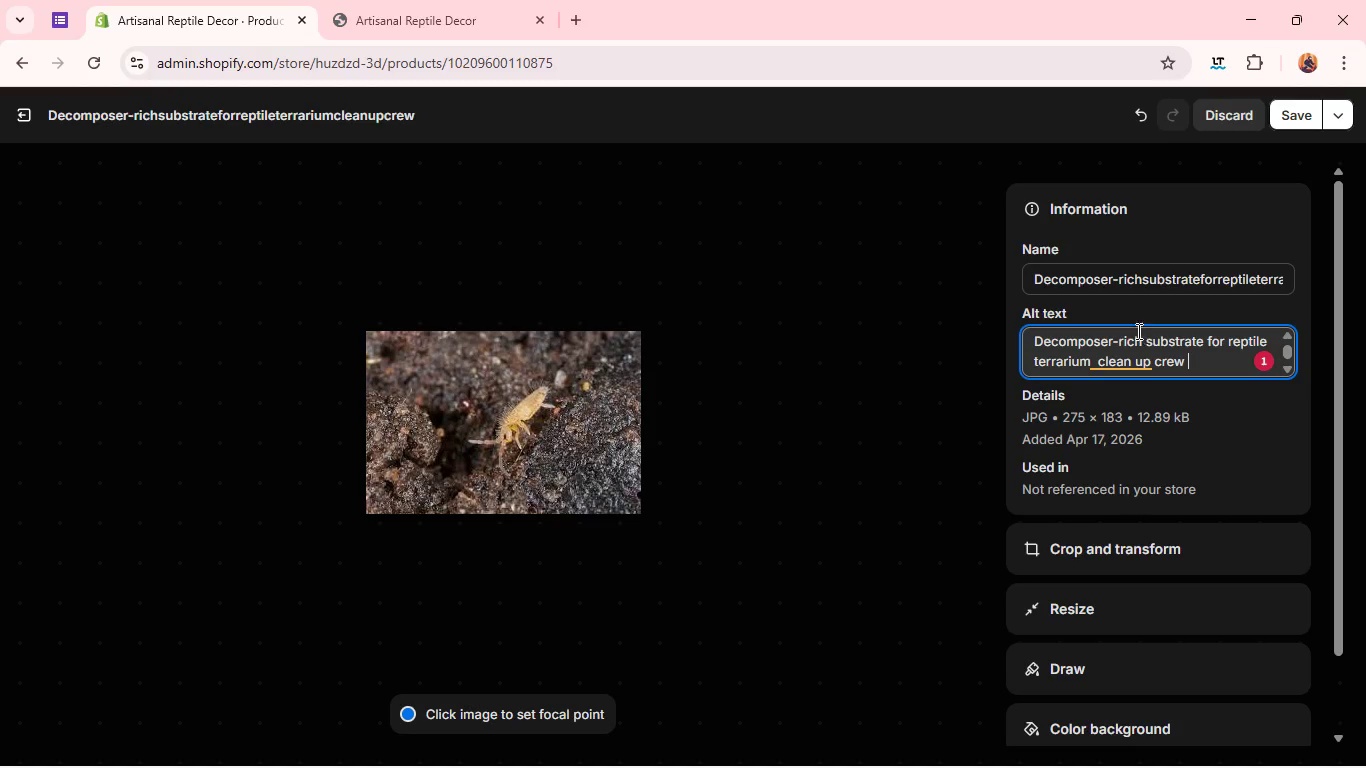 
left_click([1131, 357])
 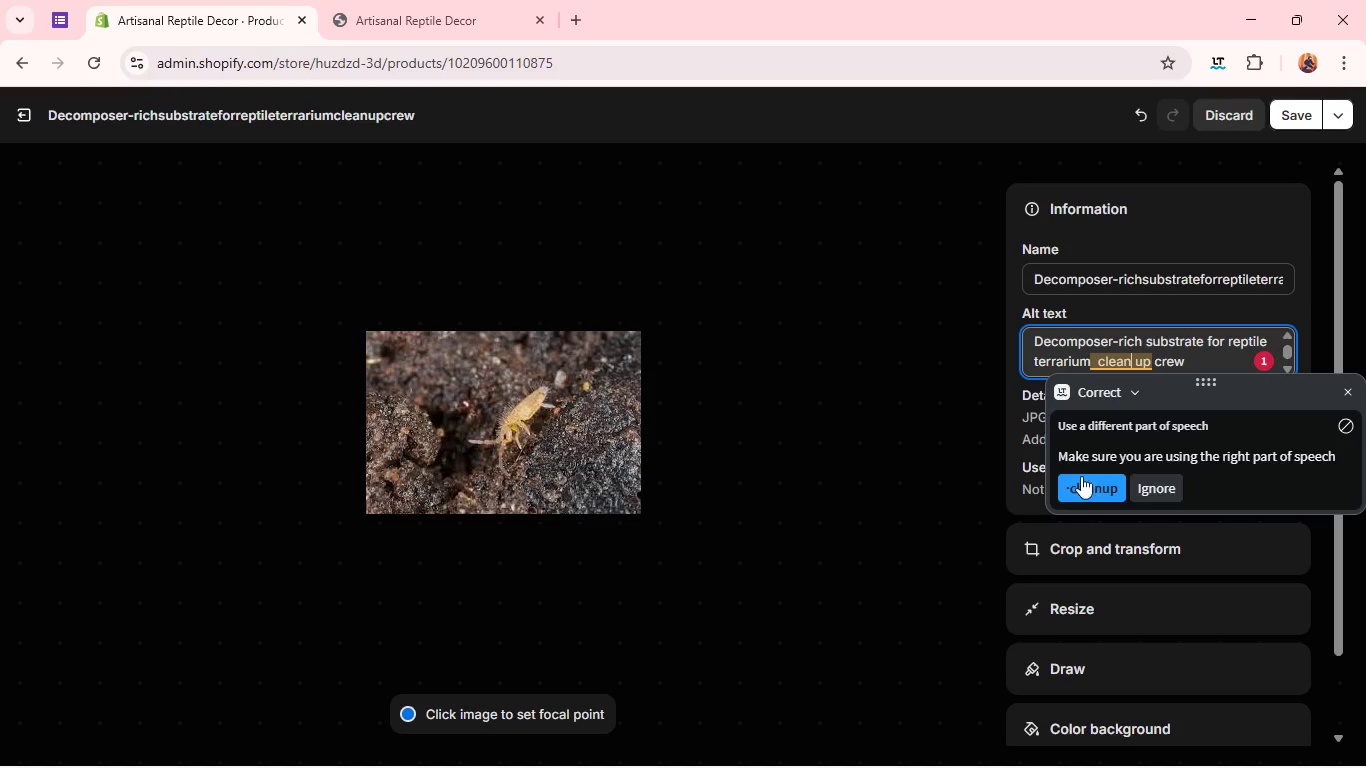 
left_click([1079, 479])
 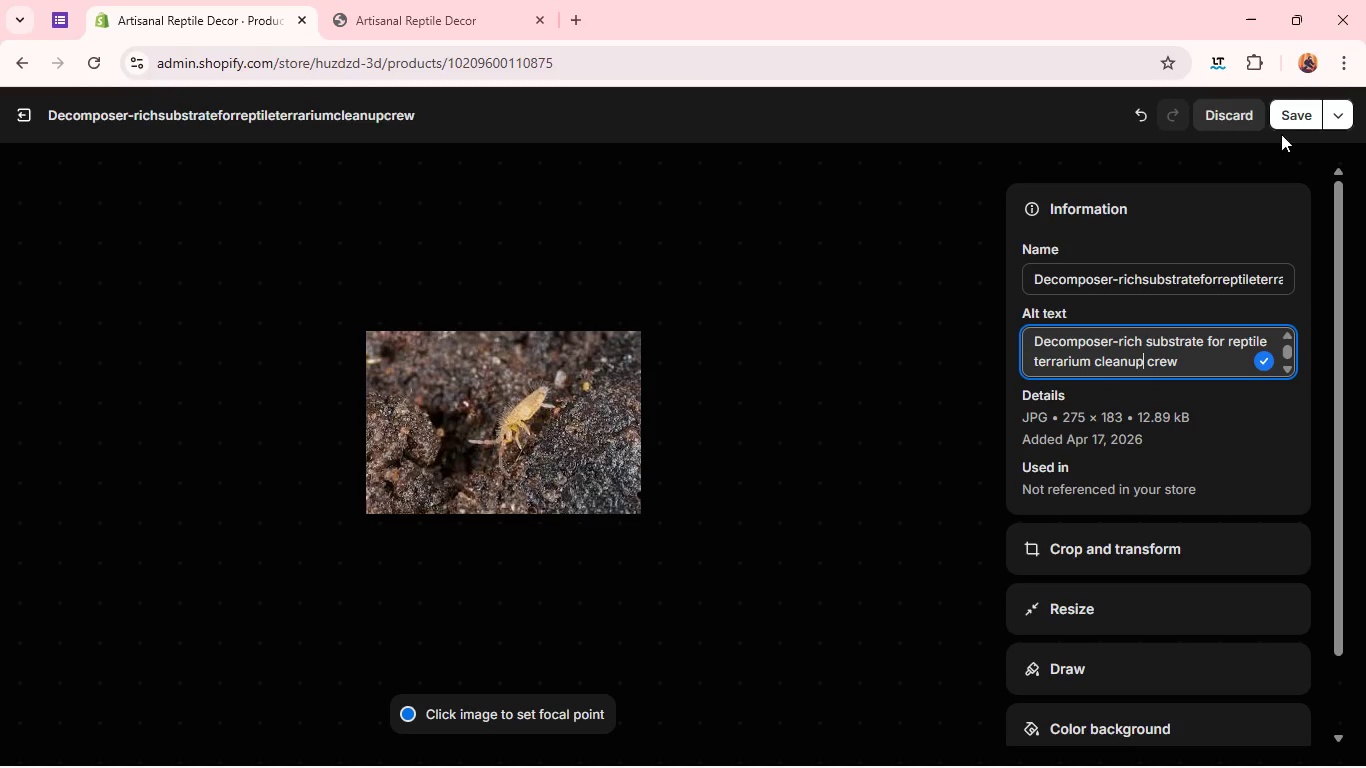 
left_click([1286, 112])
 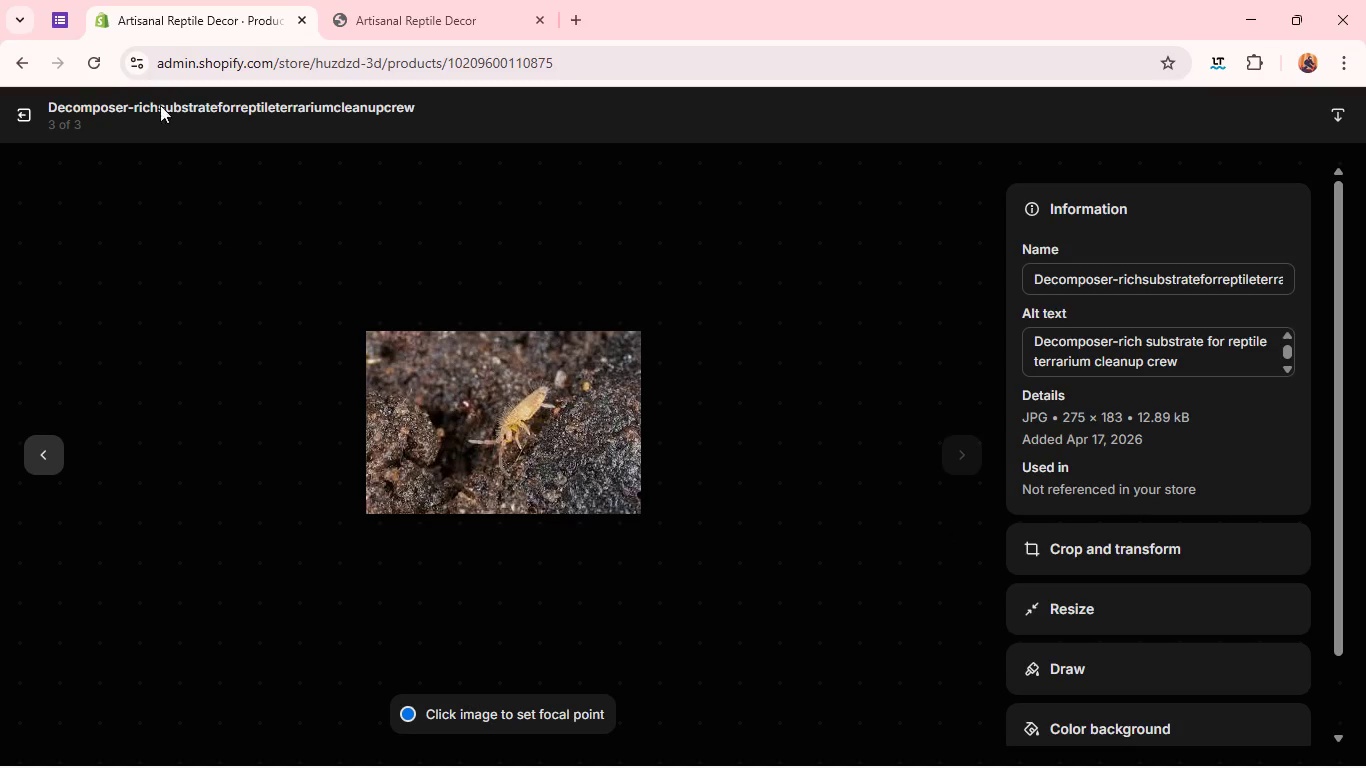 
left_click([23, 115])
 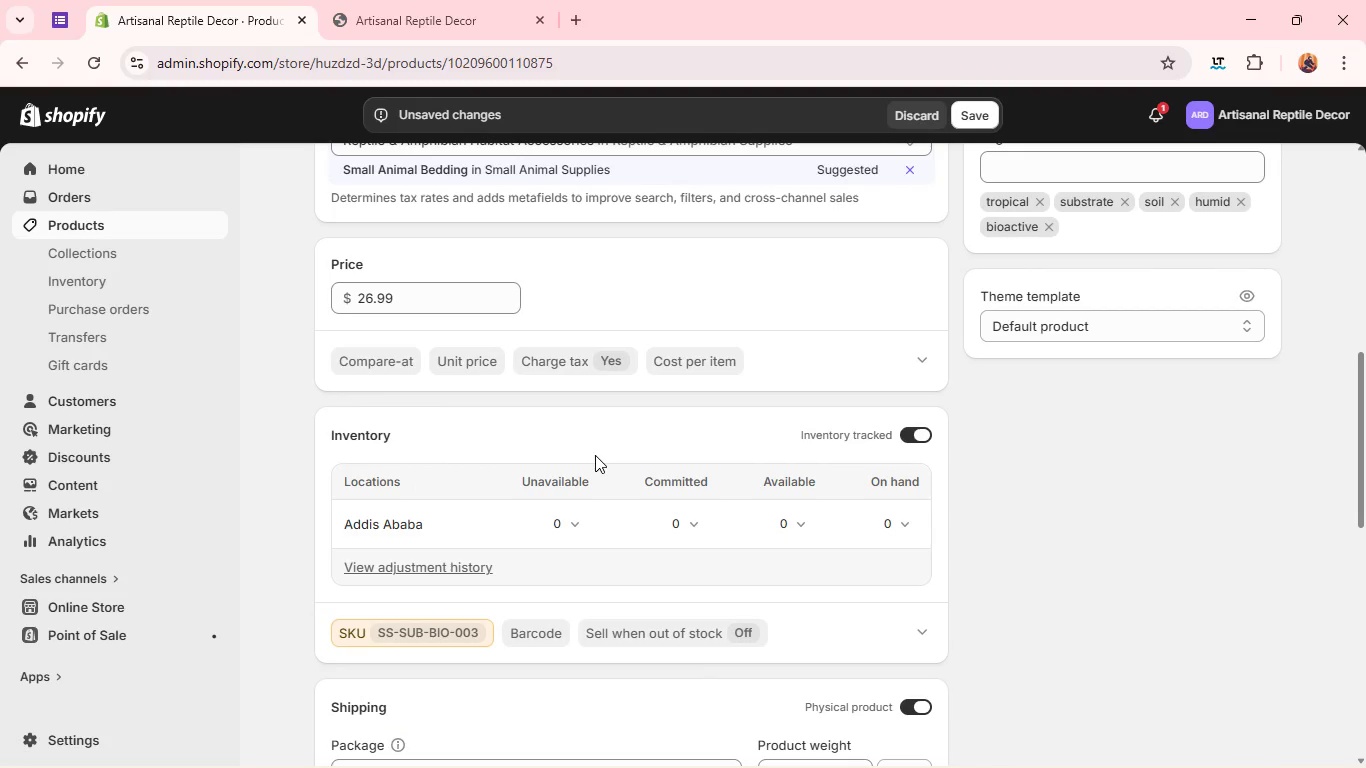 
wait(16.78)
 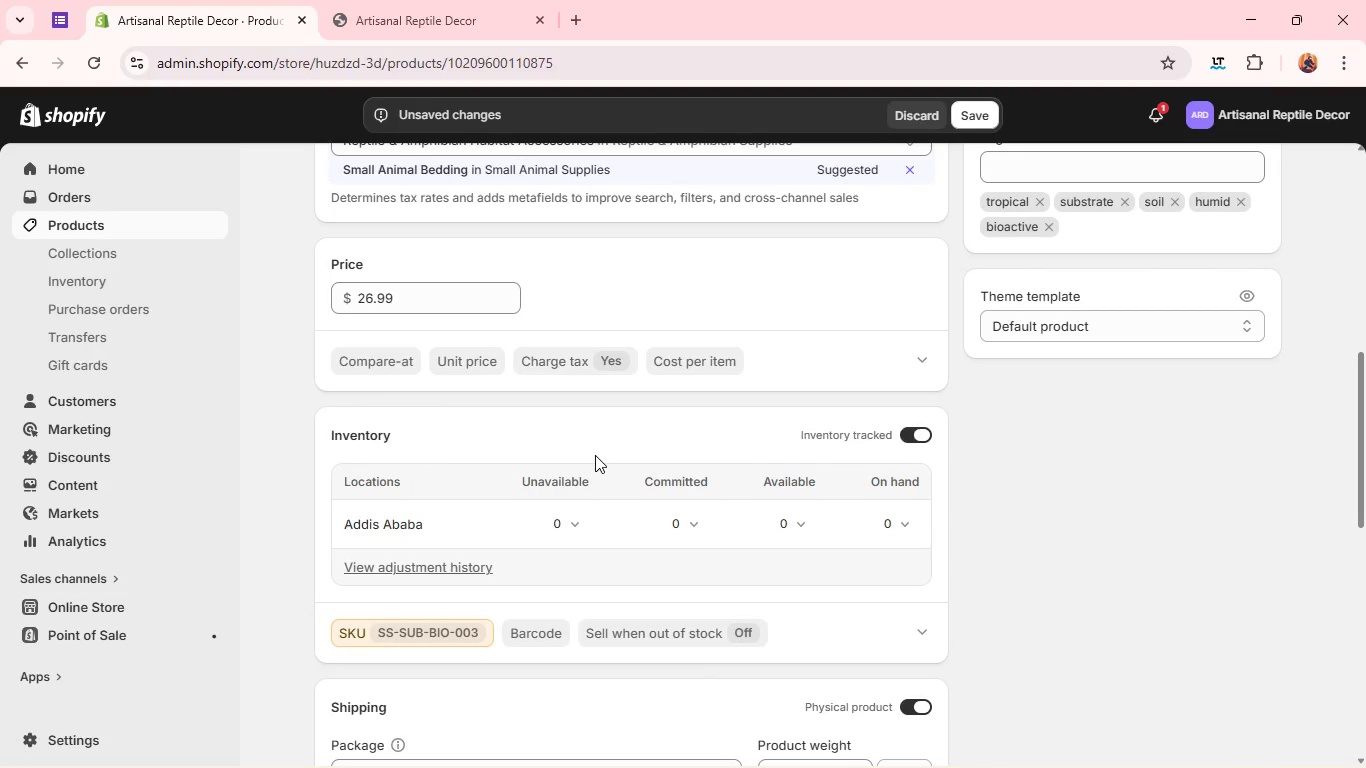 
double_click([461, 290])
 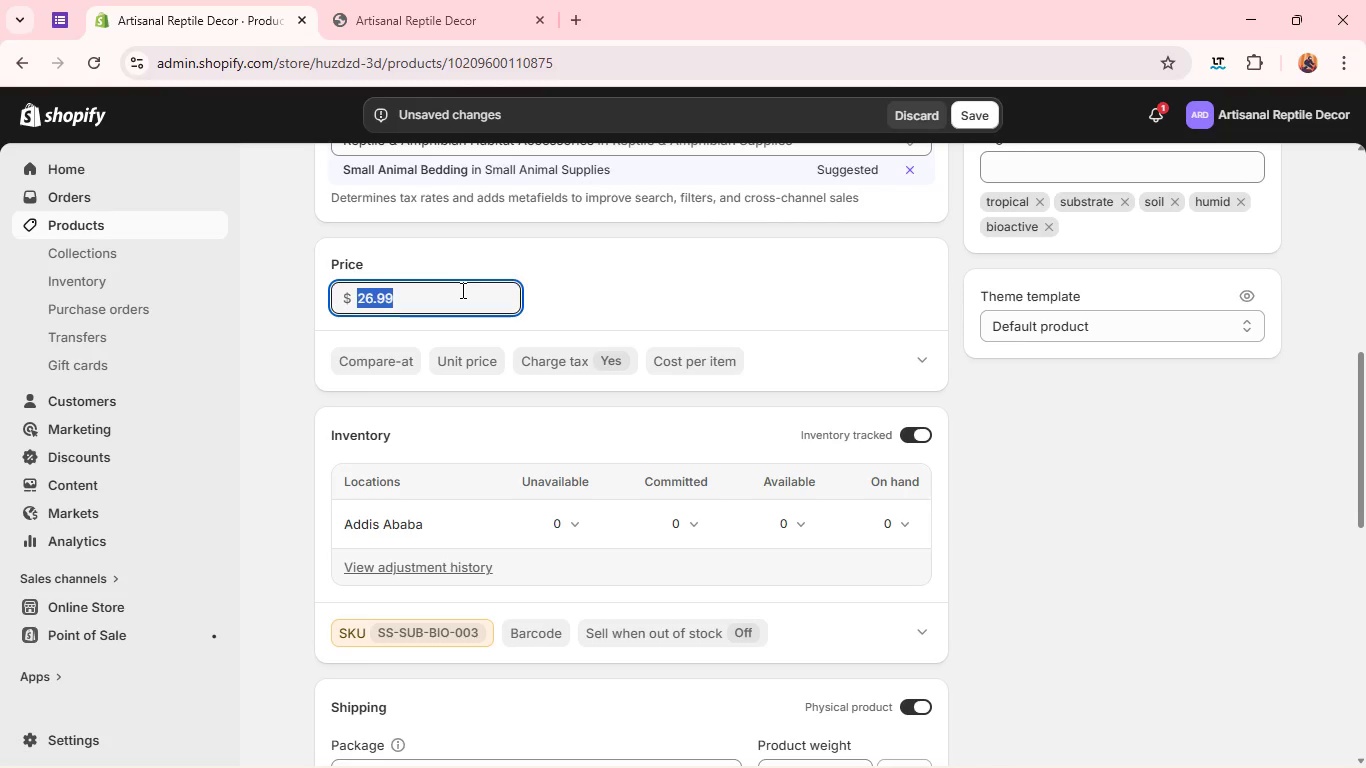 
triple_click([461, 290])
 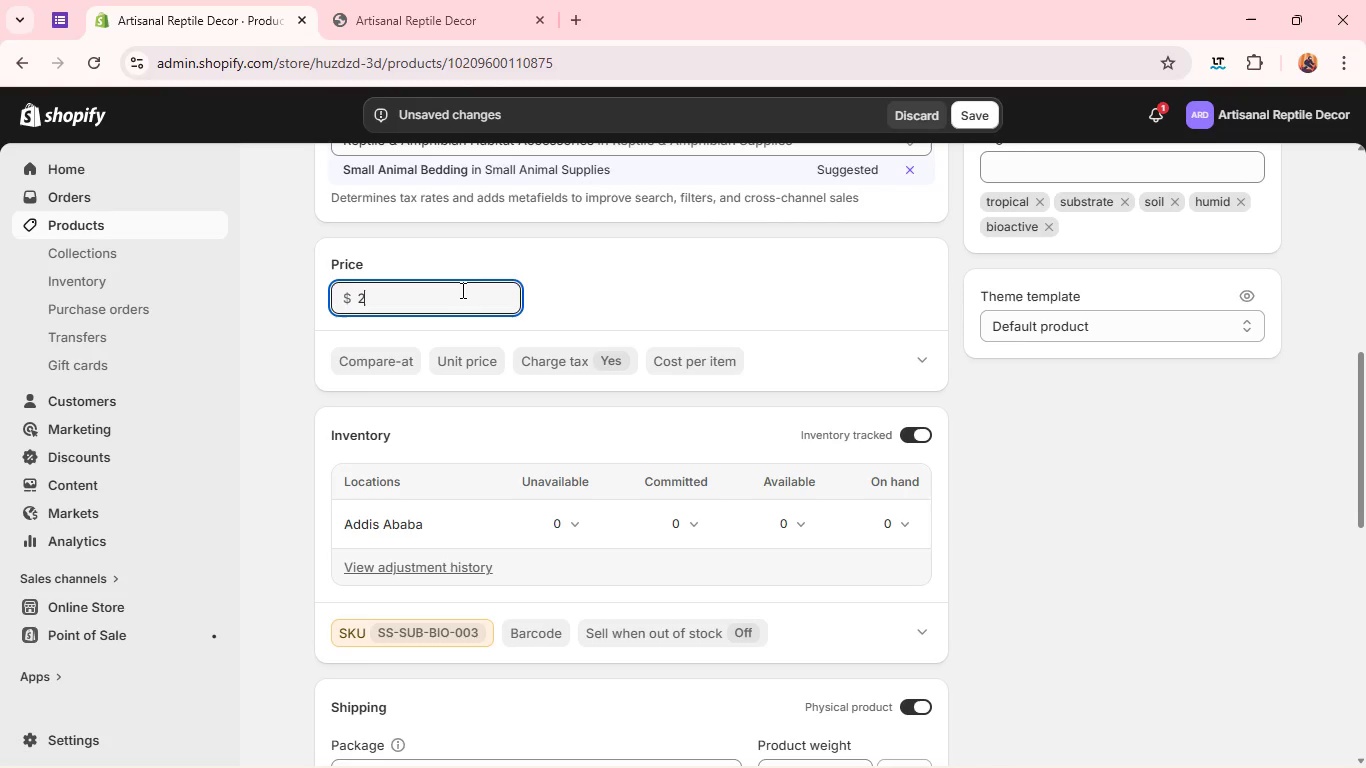 
type(21.99)
 